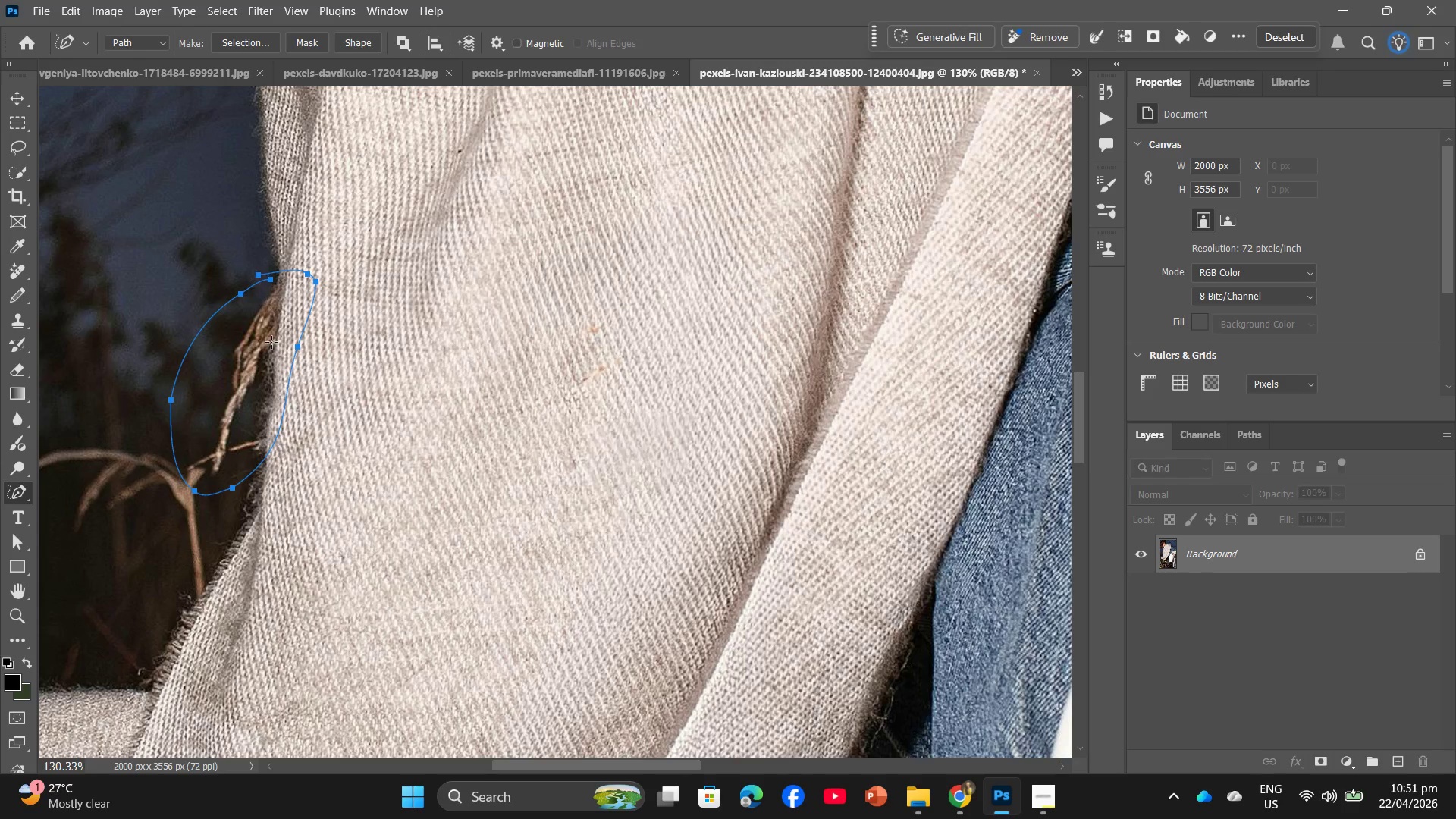 
right_click([268, 359])
 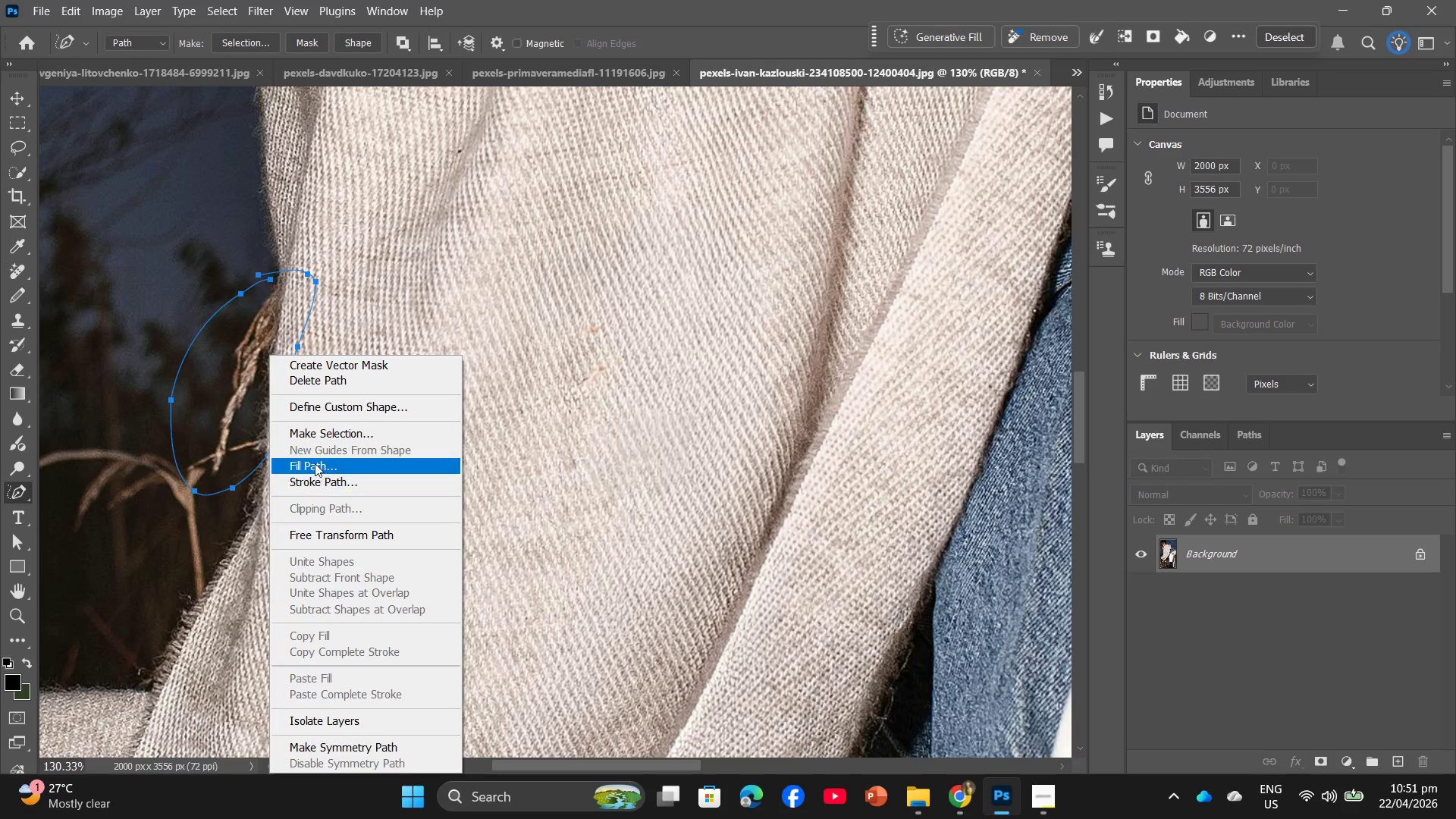 
left_click([320, 435])
 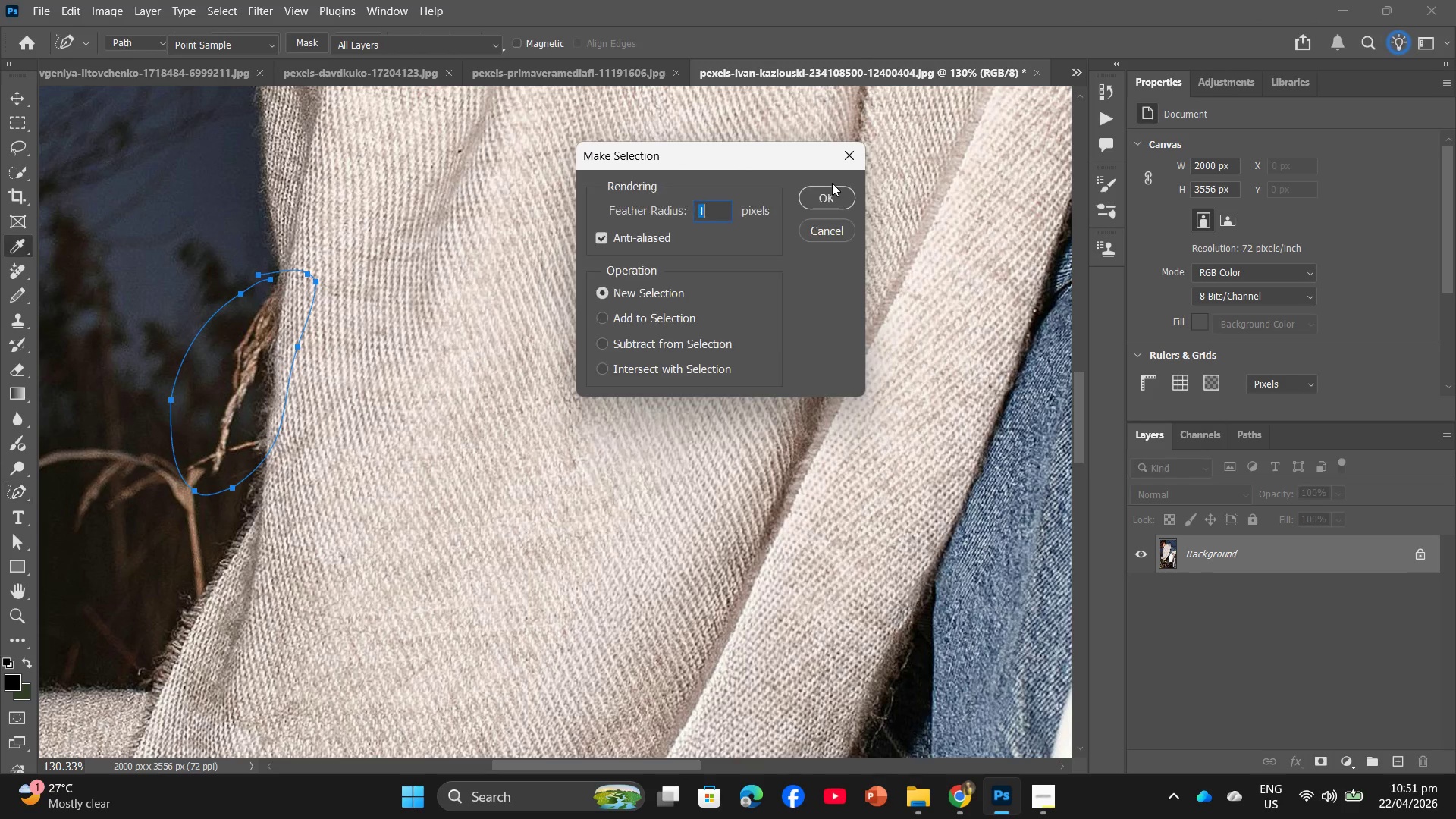 
left_click([825, 196])
 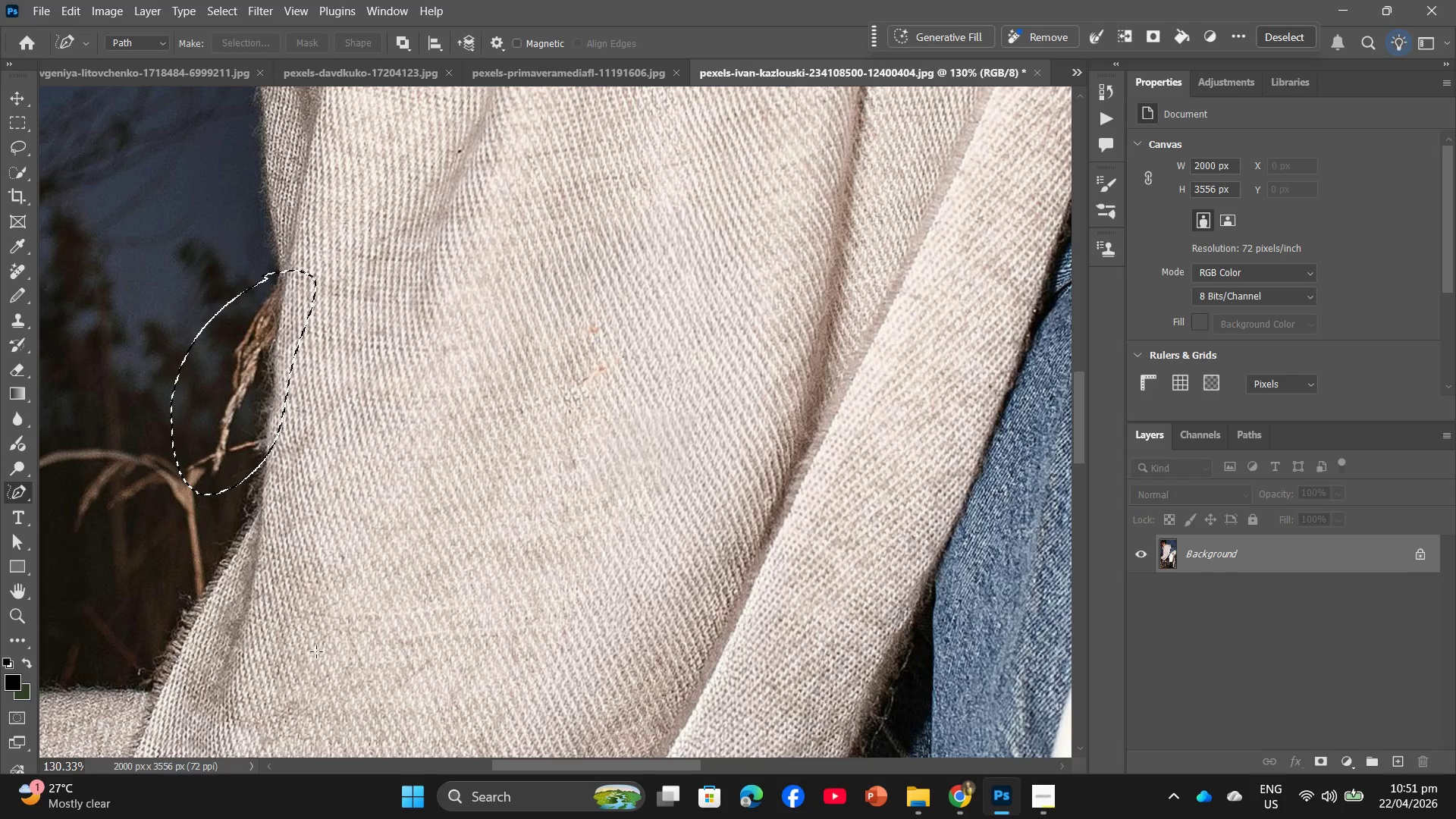 
wait(5.22)
 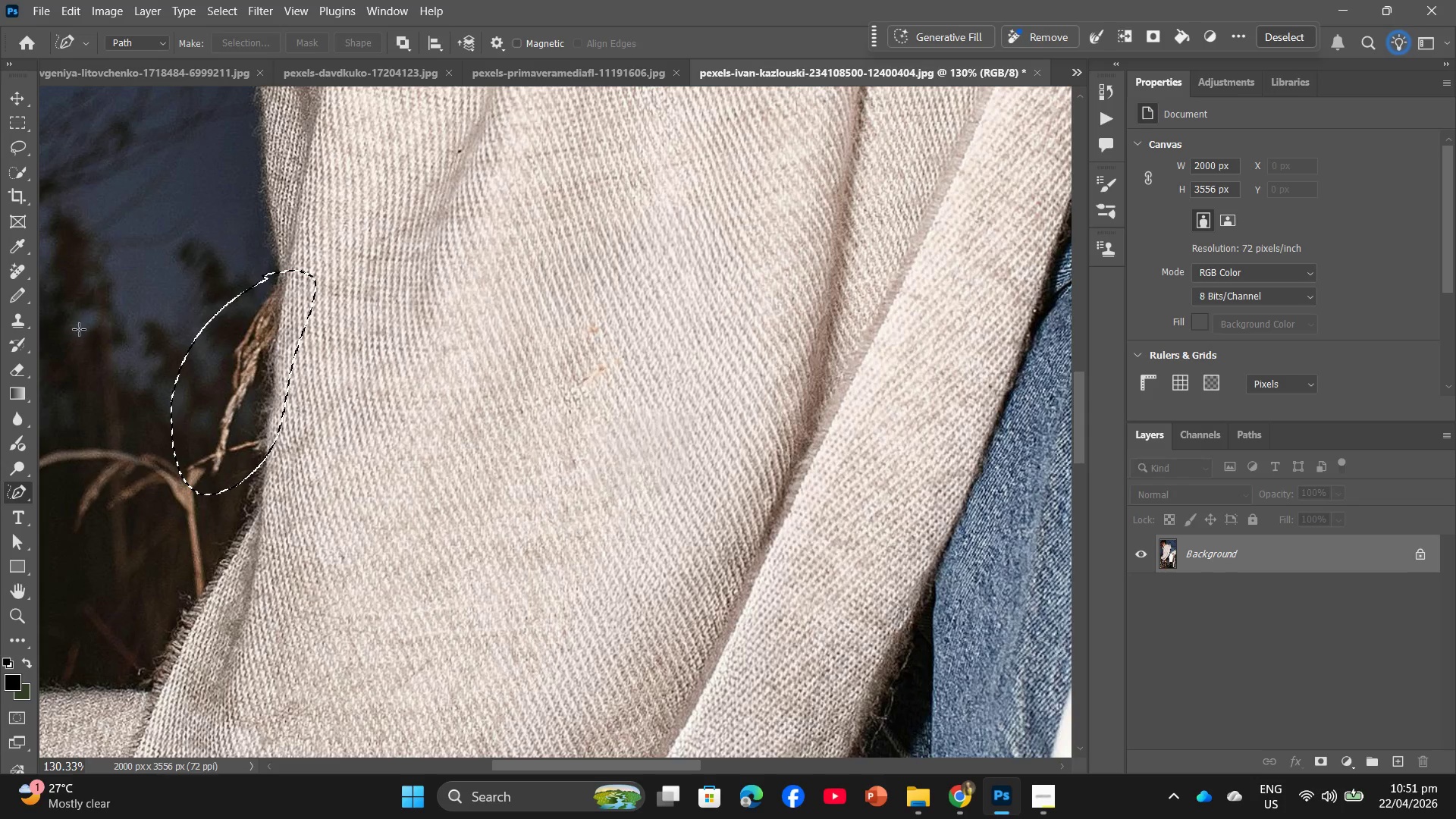 
mouse_move([-2, 272])
 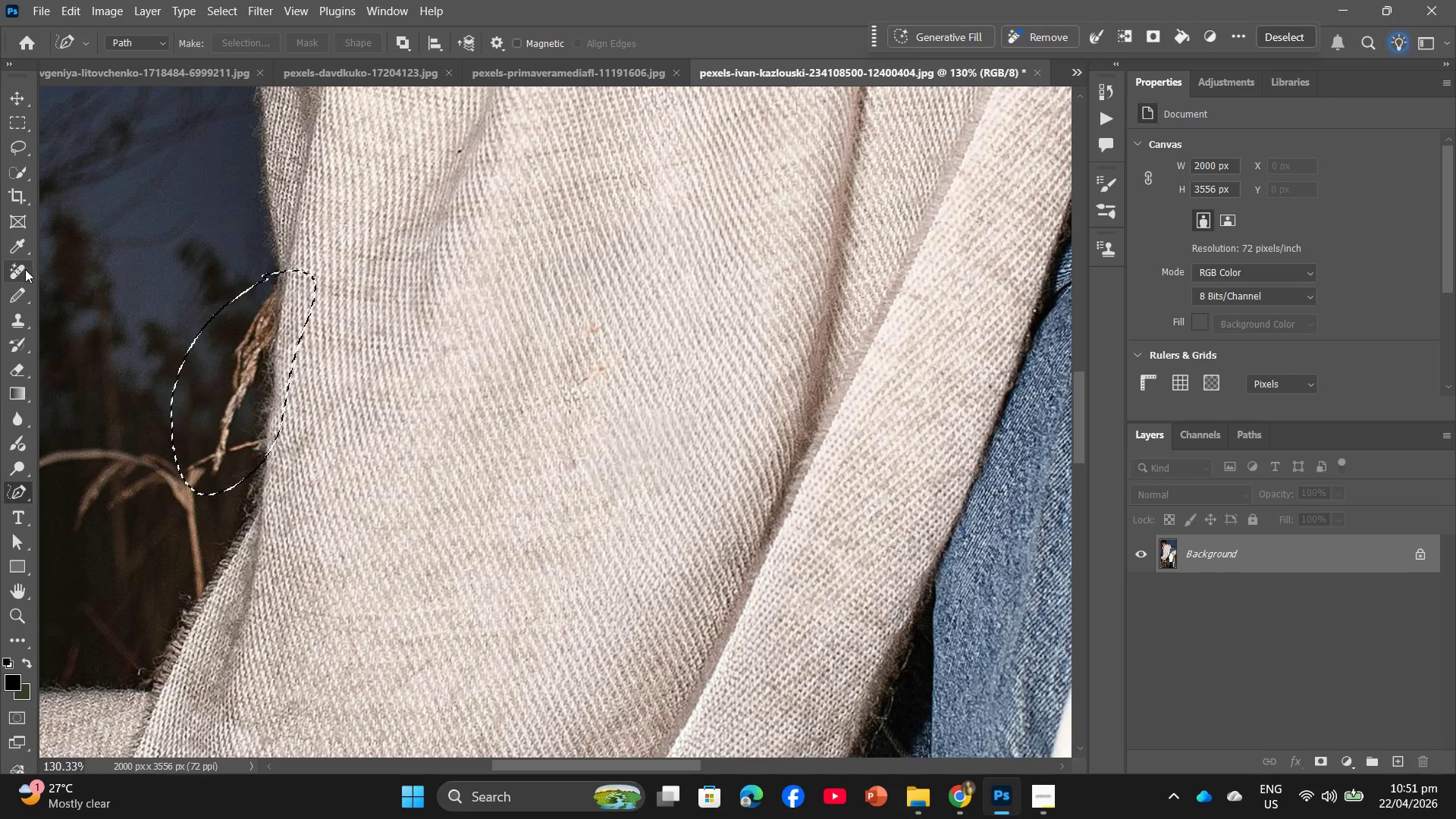 
left_click([23, 271])
 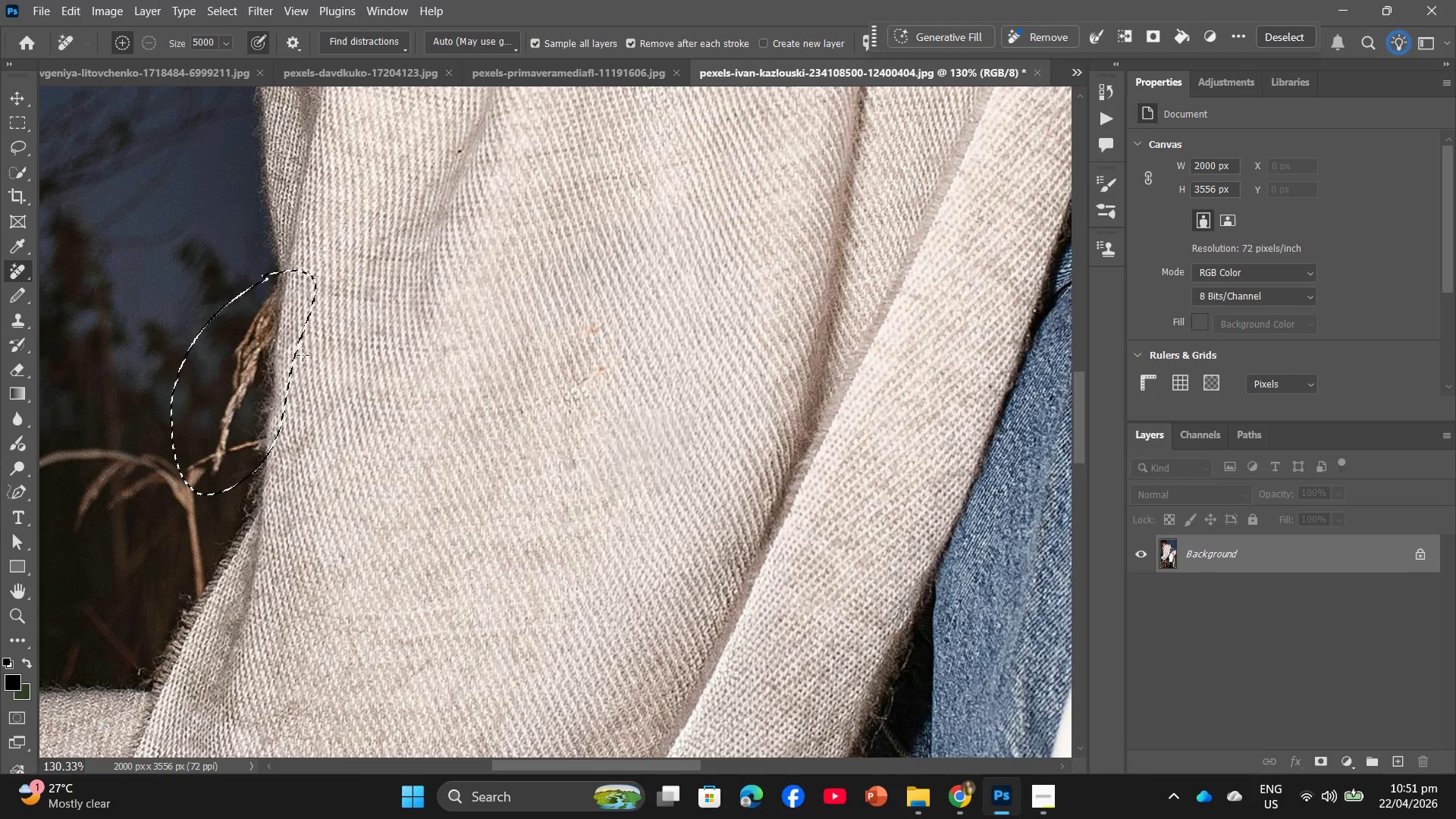 
left_click_drag(start_coordinate=[274, 311], to_coordinate=[264, 322])
 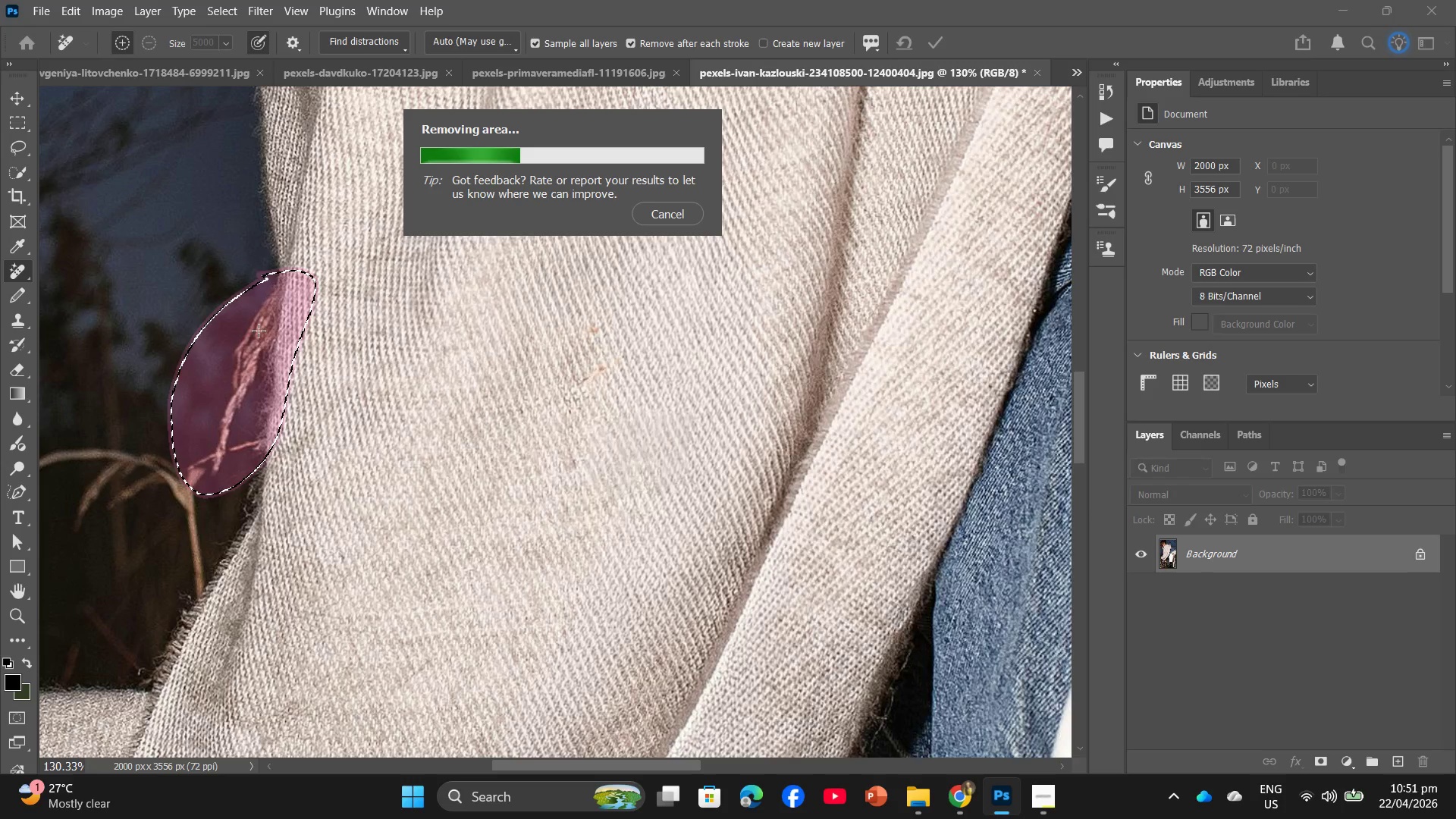 
wait(14.02)
 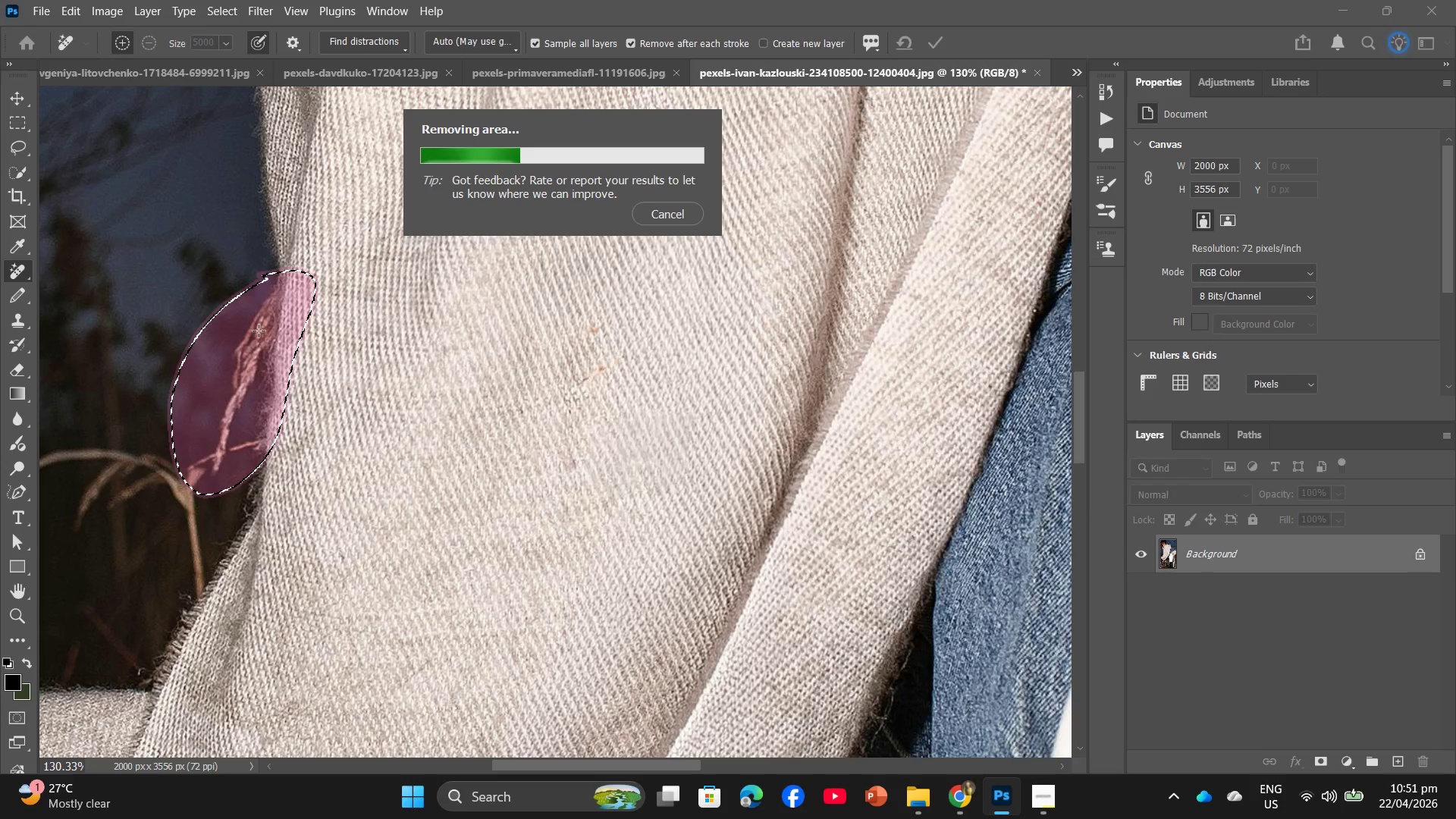 
hold_key(key=AltLeft, duration=2.27)
scroll: coordinate [709, 476], scroll_direction: down, amount: 18.0
 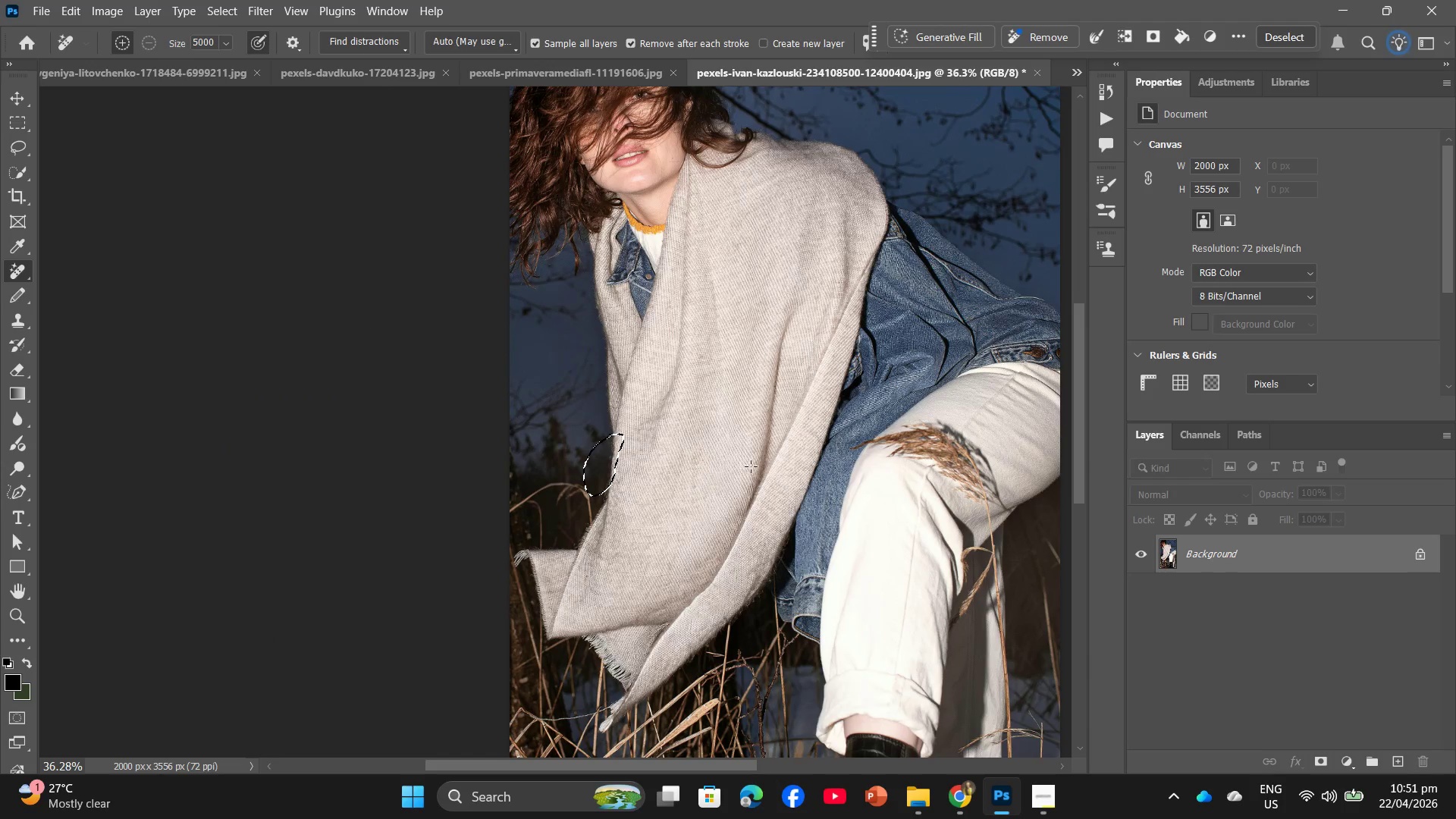 
hold_key(key=Space, duration=1.55)
 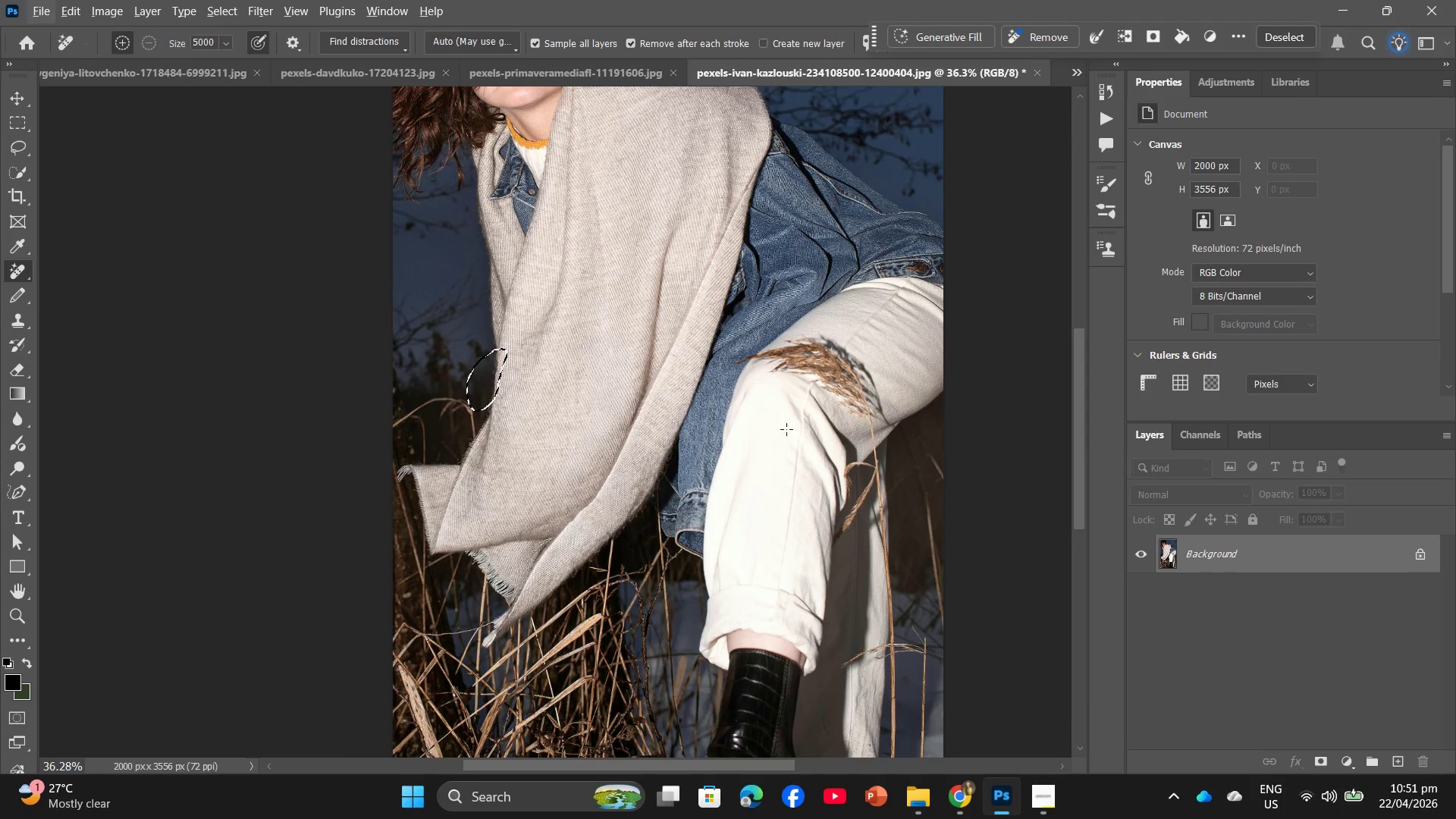 
left_click_drag(start_coordinate=[774, 384], to_coordinate=[657, 360])
 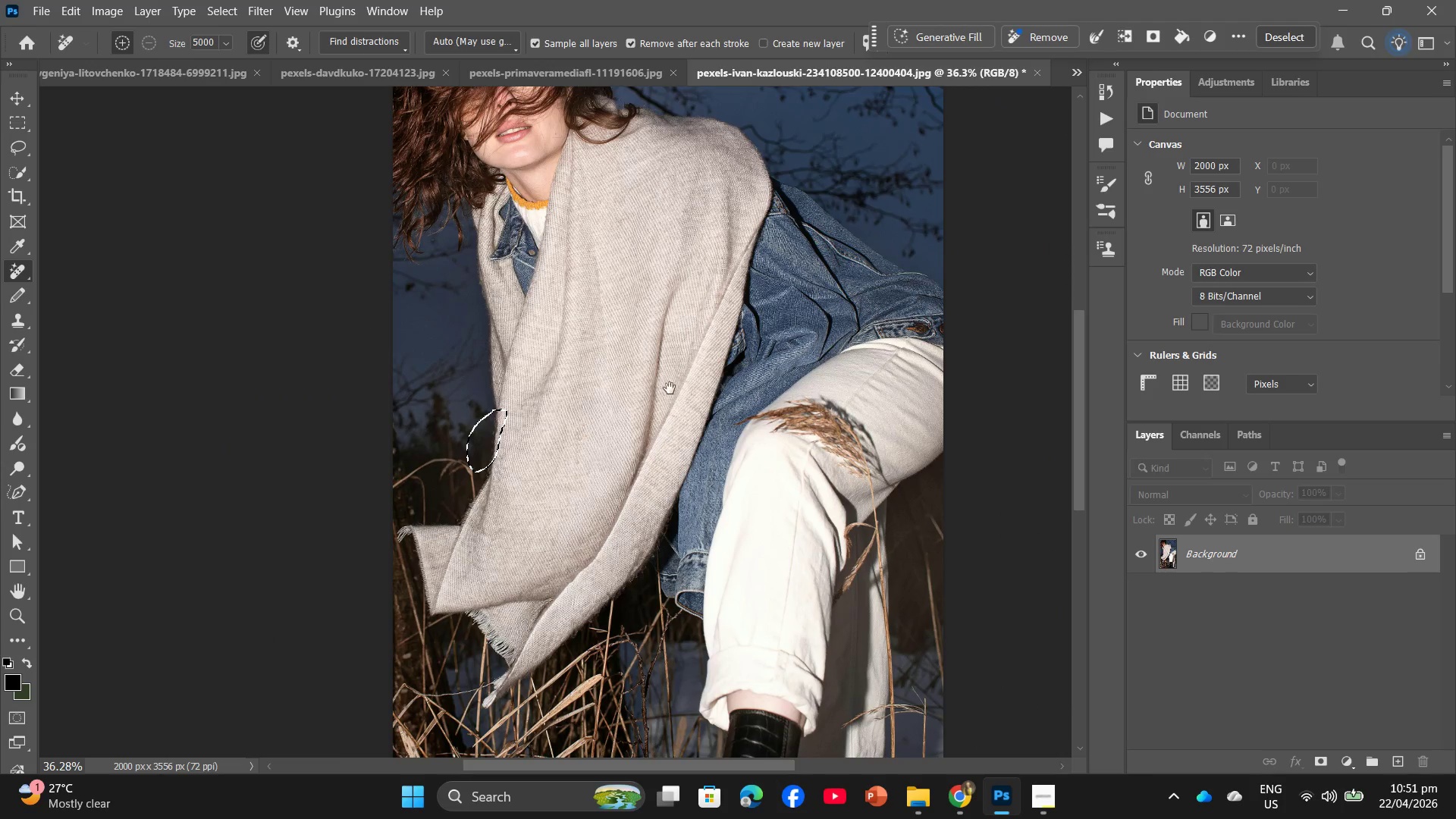 
hold_key(key=Space, duration=0.36)
 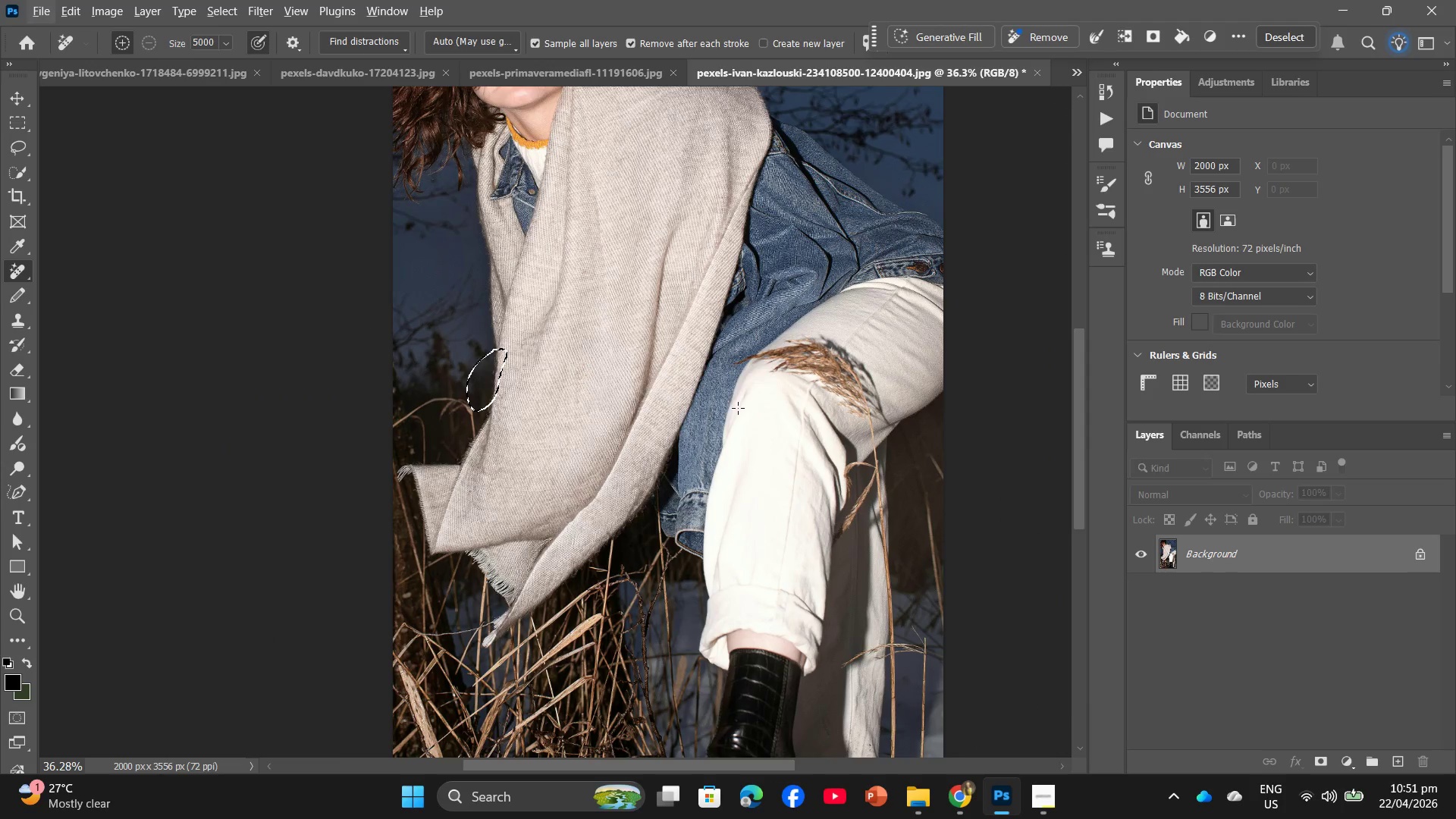 
key(Alt+AltLeft)
 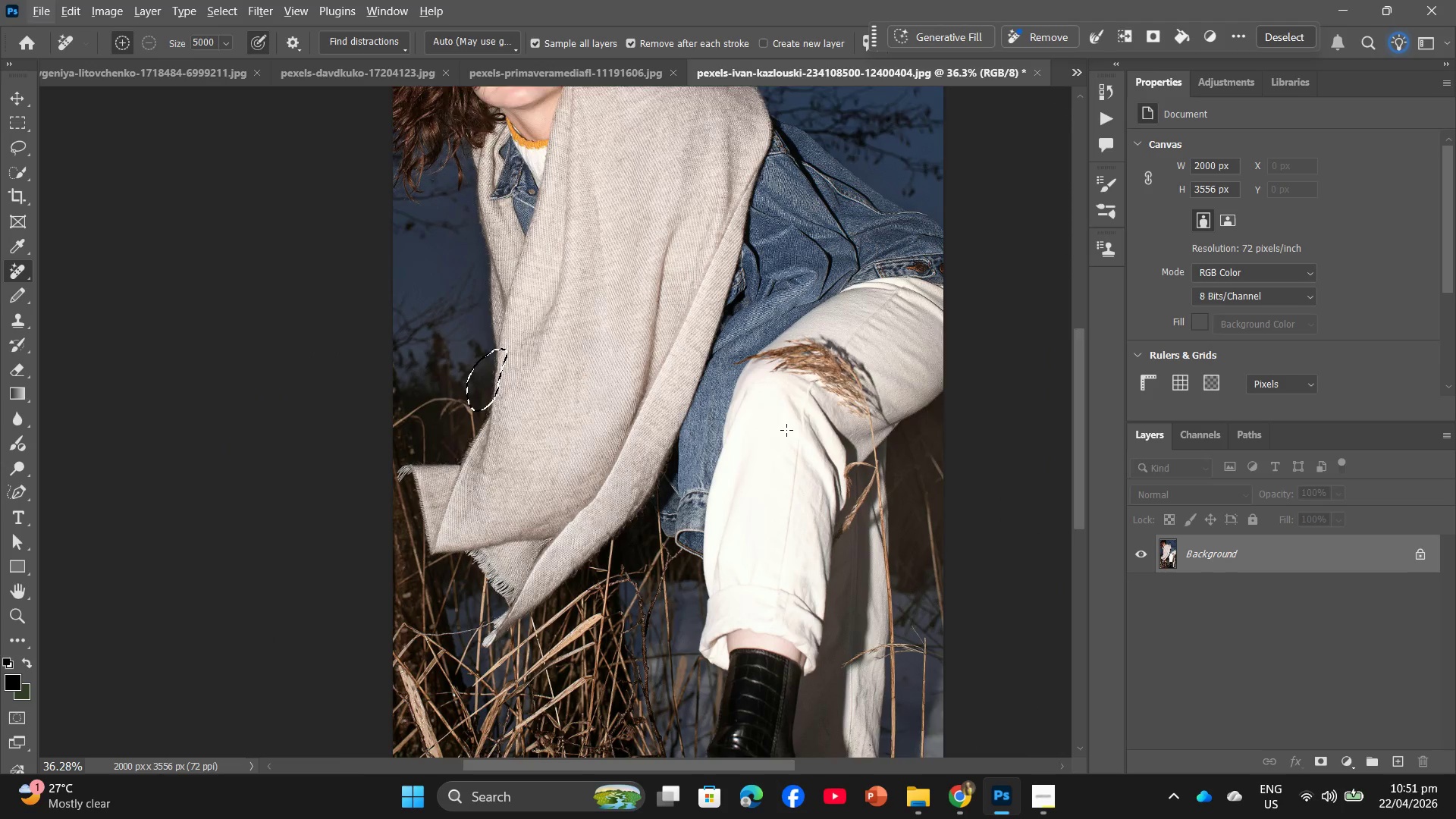 
scroll: coordinate [670, 388], scroll_direction: down, amount: 4.0
 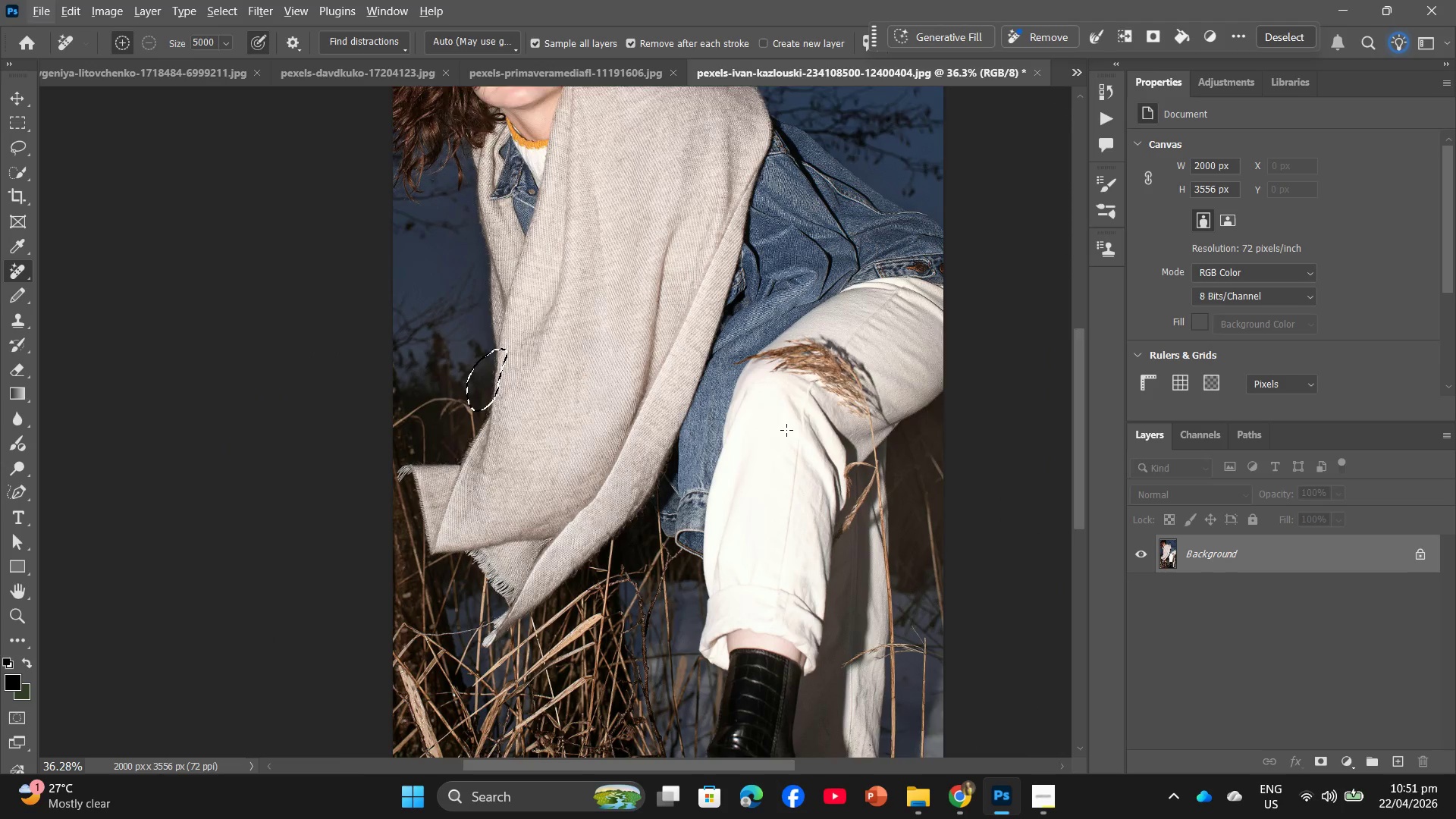 
scroll: coordinate [782, 428], scroll_direction: up, amount: 4.0
 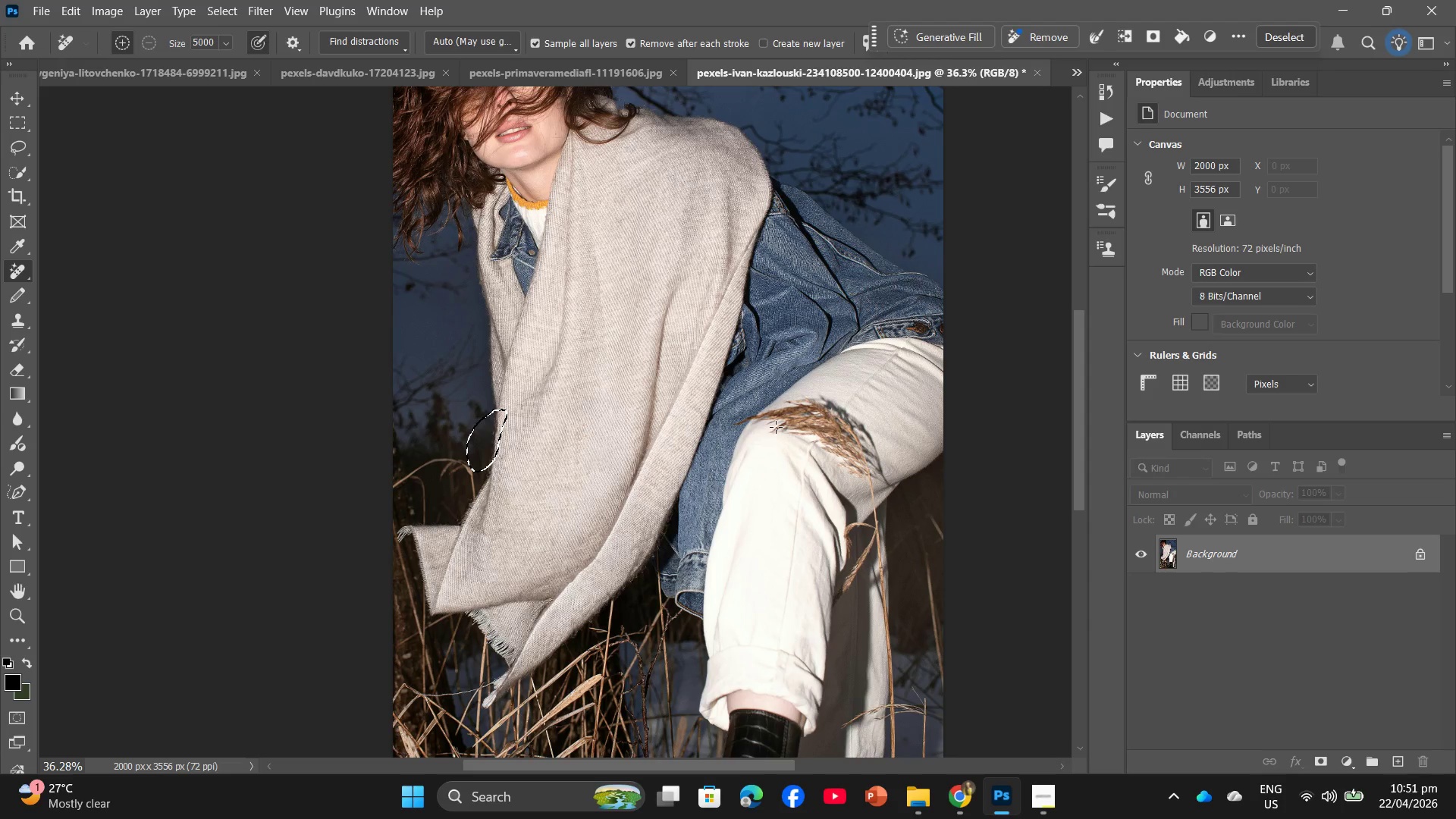 
hold_key(key=AltLeft, duration=1.7)
hold_key(key=AltLeft, duration=1.25)
scroll: coordinate [776, 431], scroll_direction: up, amount: 1.0
 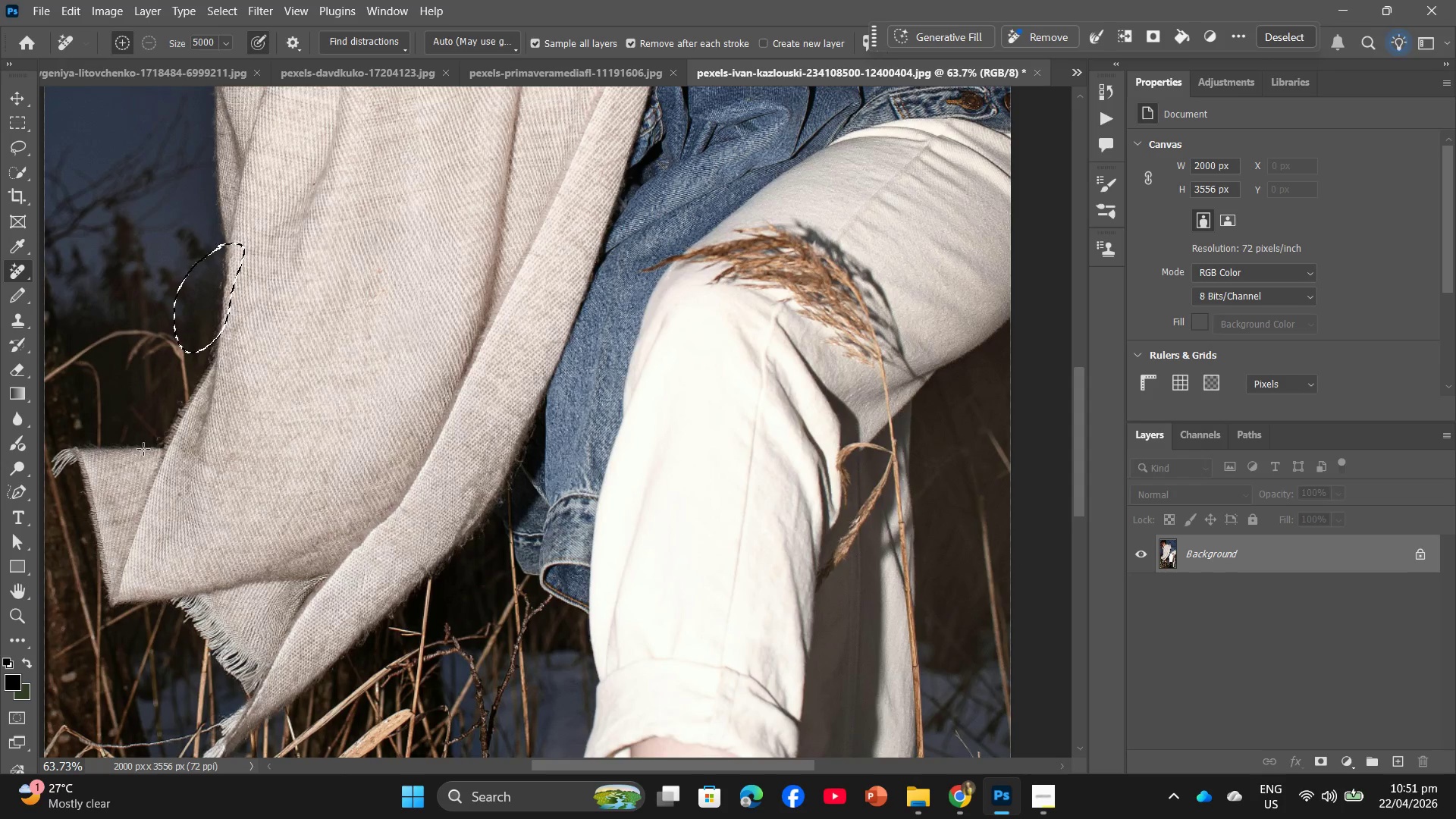 
left_click([25, 503])
 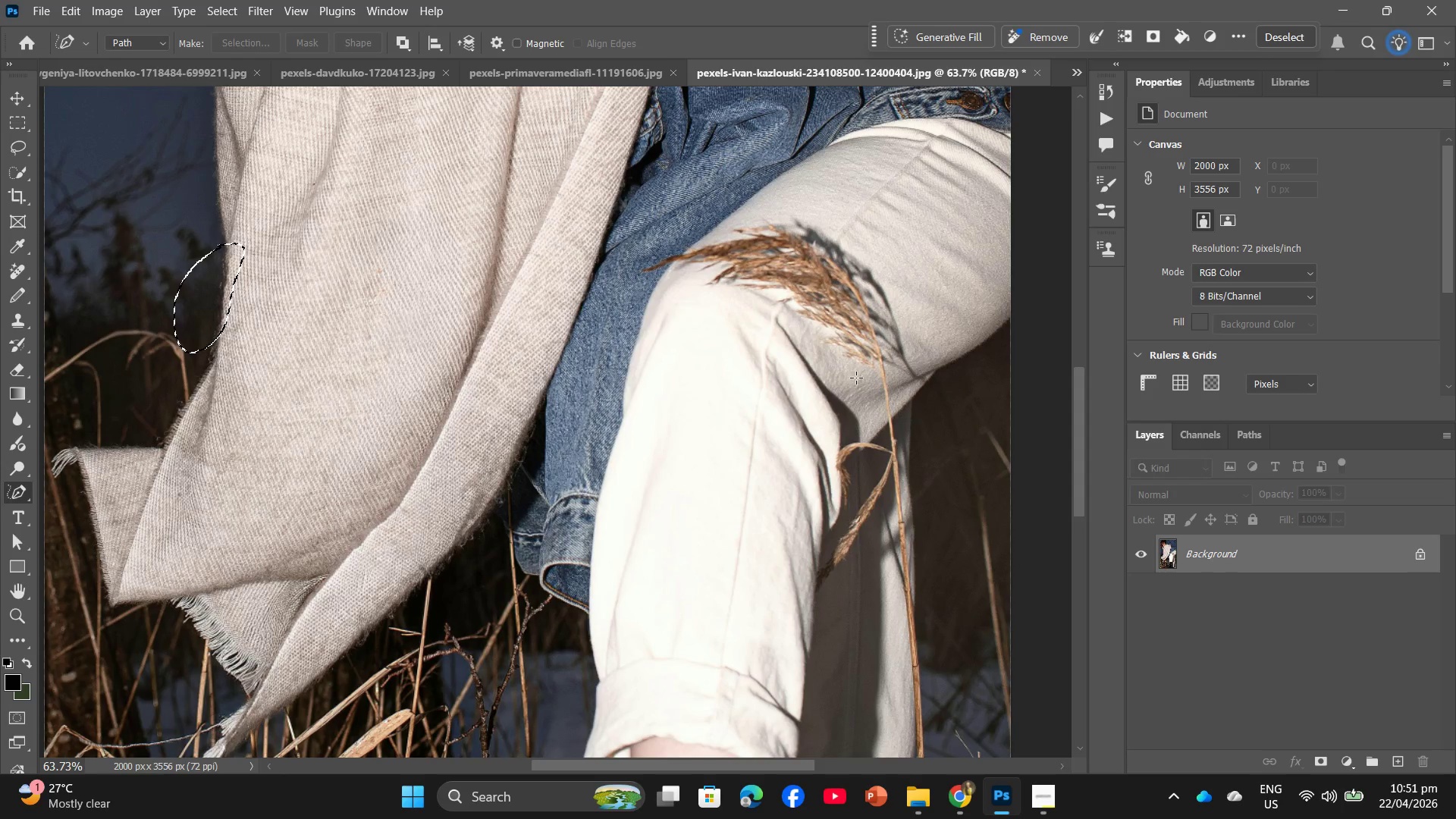 
left_click_drag(start_coordinate=[871, 380], to_coordinate=[785, 221])
 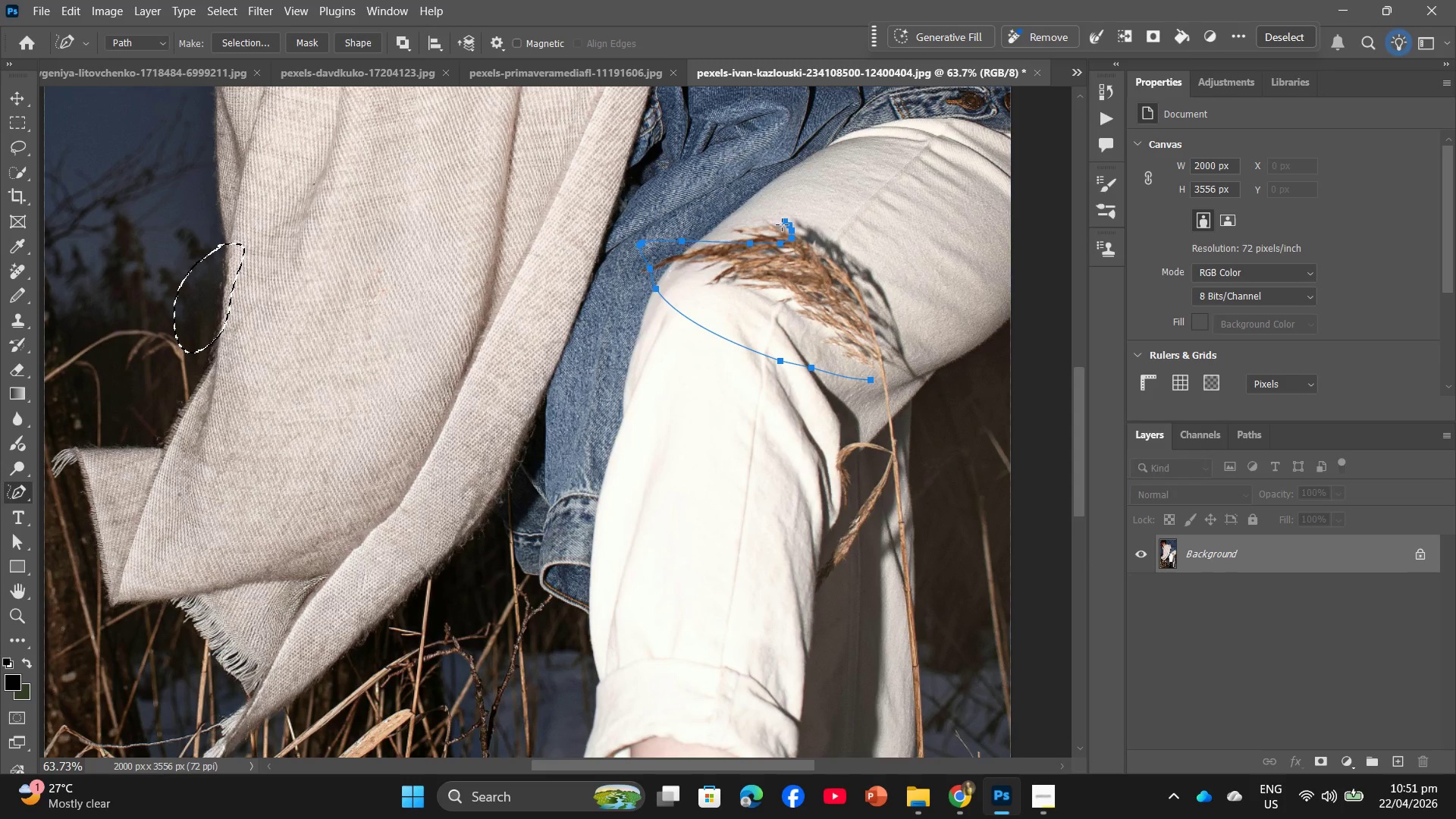 
key(Alt+Control+Z)
 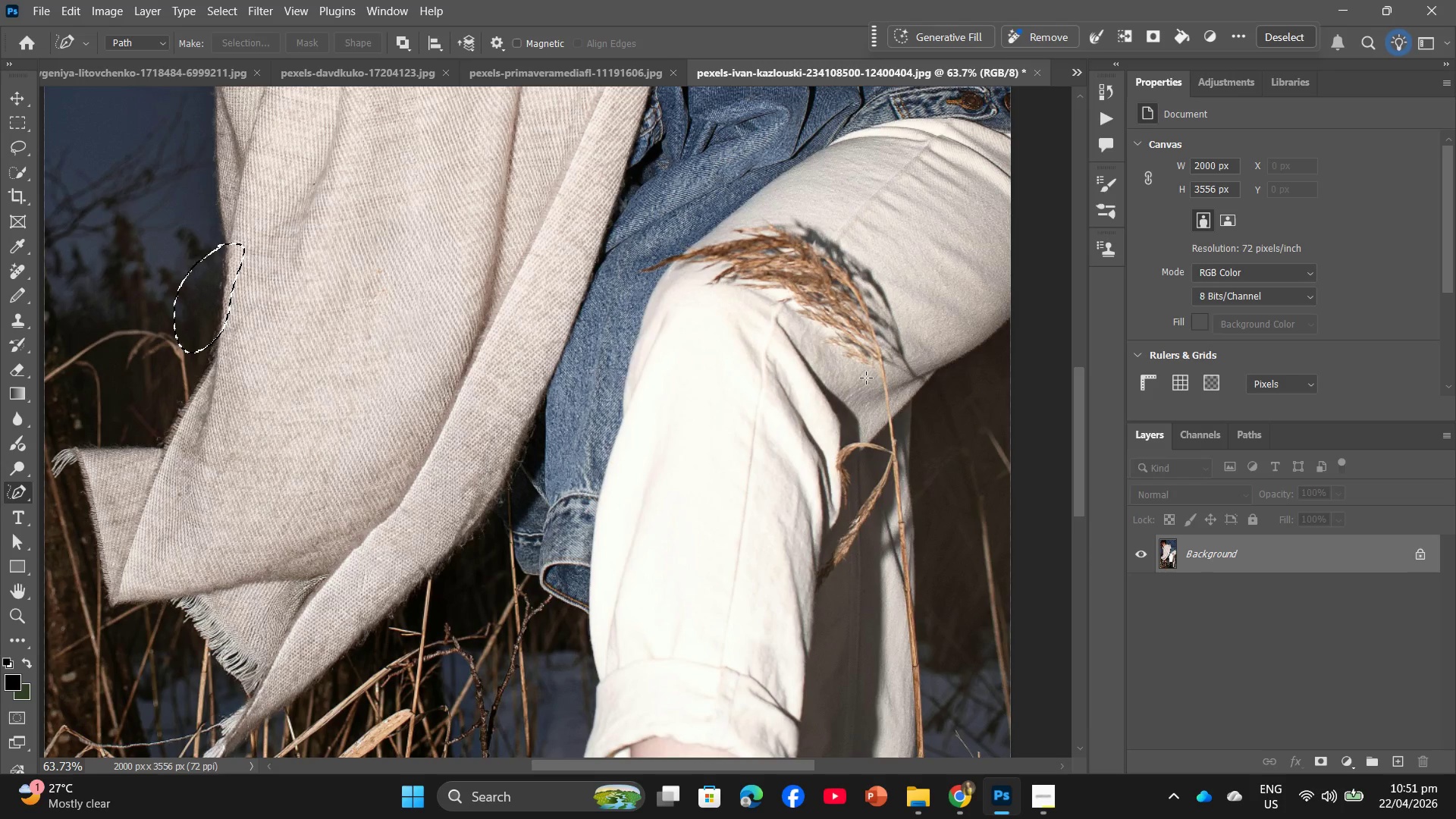 
left_click_drag(start_coordinate=[871, 381], to_coordinate=[878, 403])
 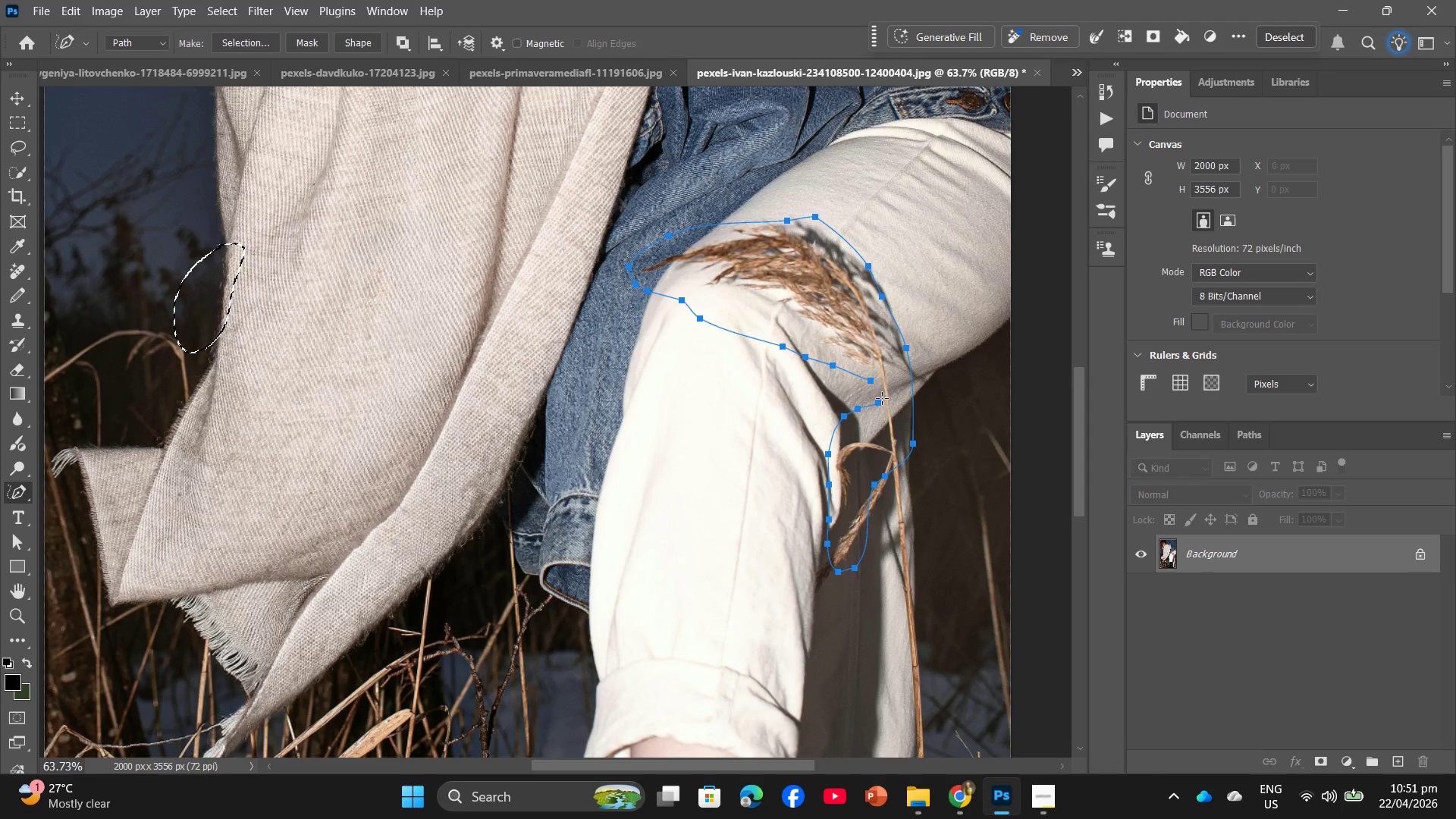 
right_click([893, 394])
 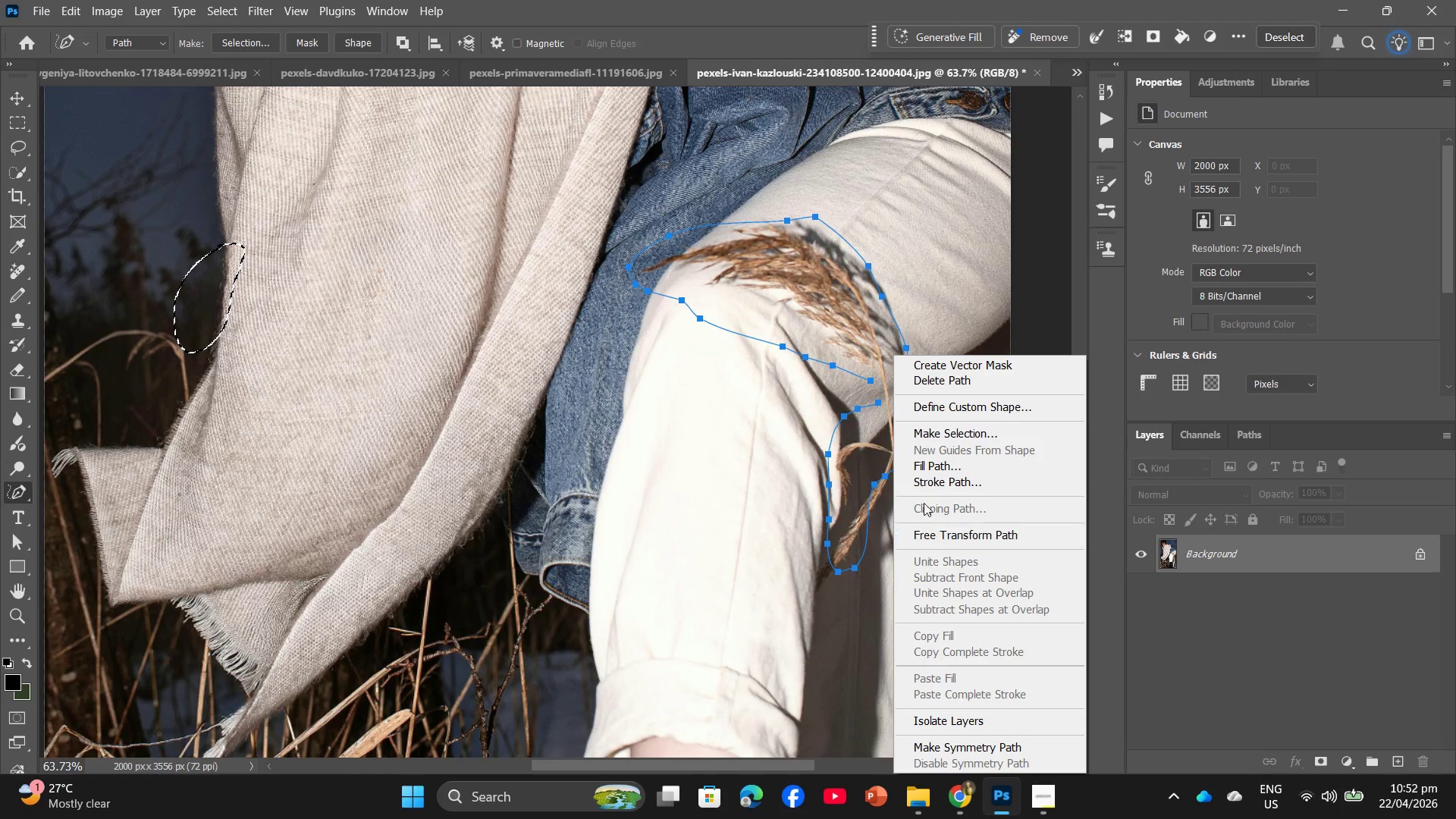 
left_click([937, 433])
 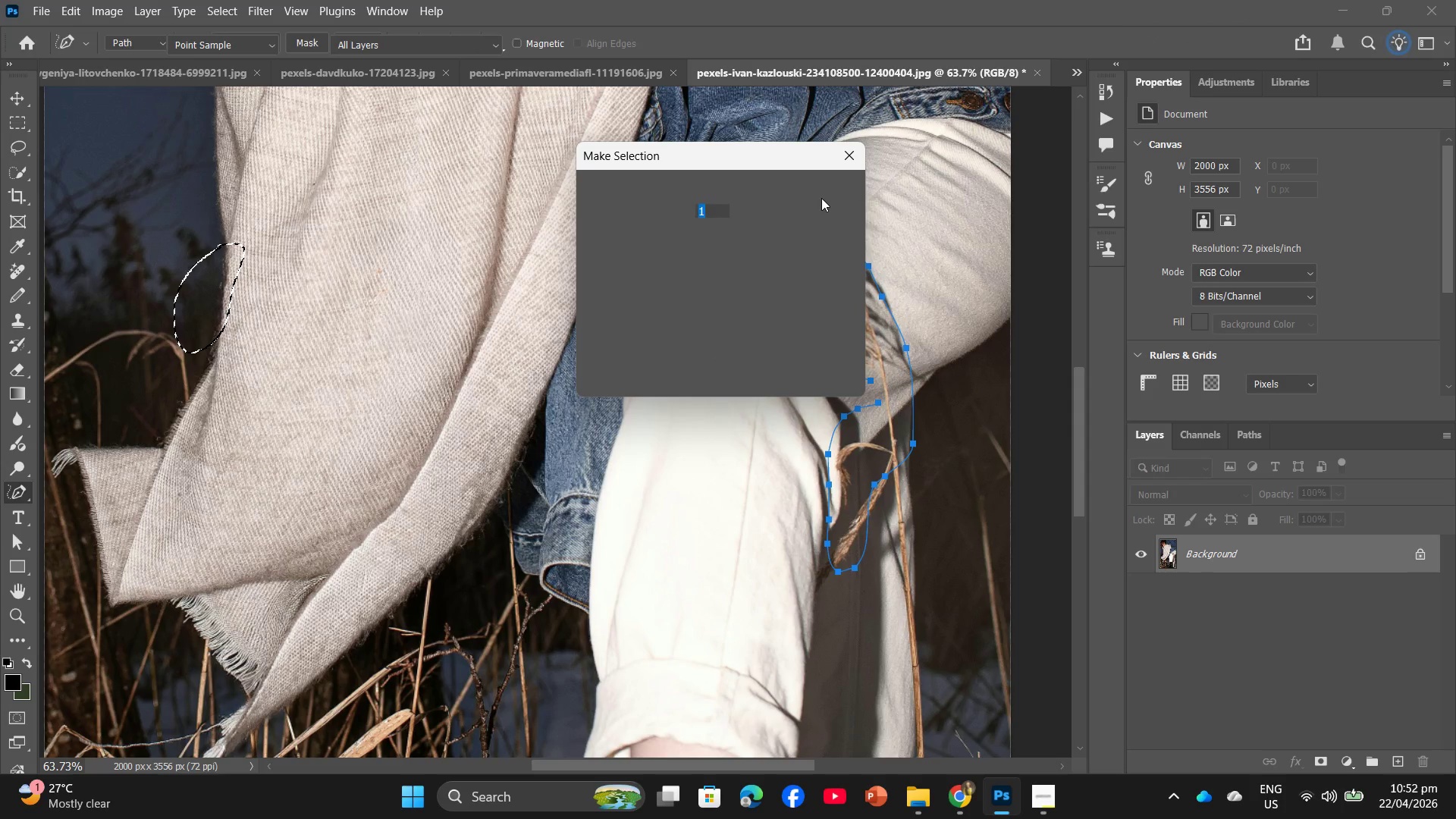 
left_click([821, 198])
 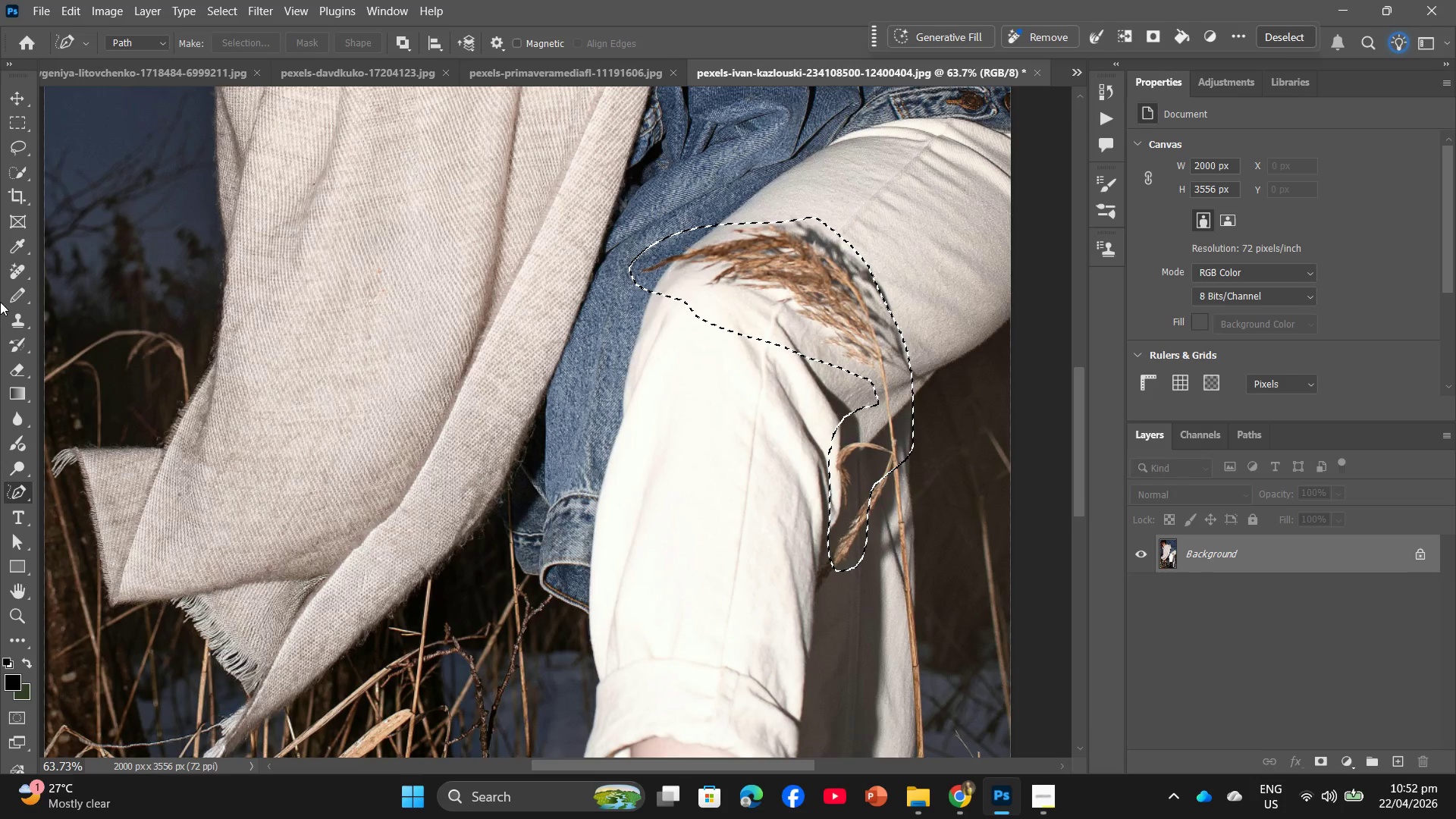 
left_click([8, 266])
 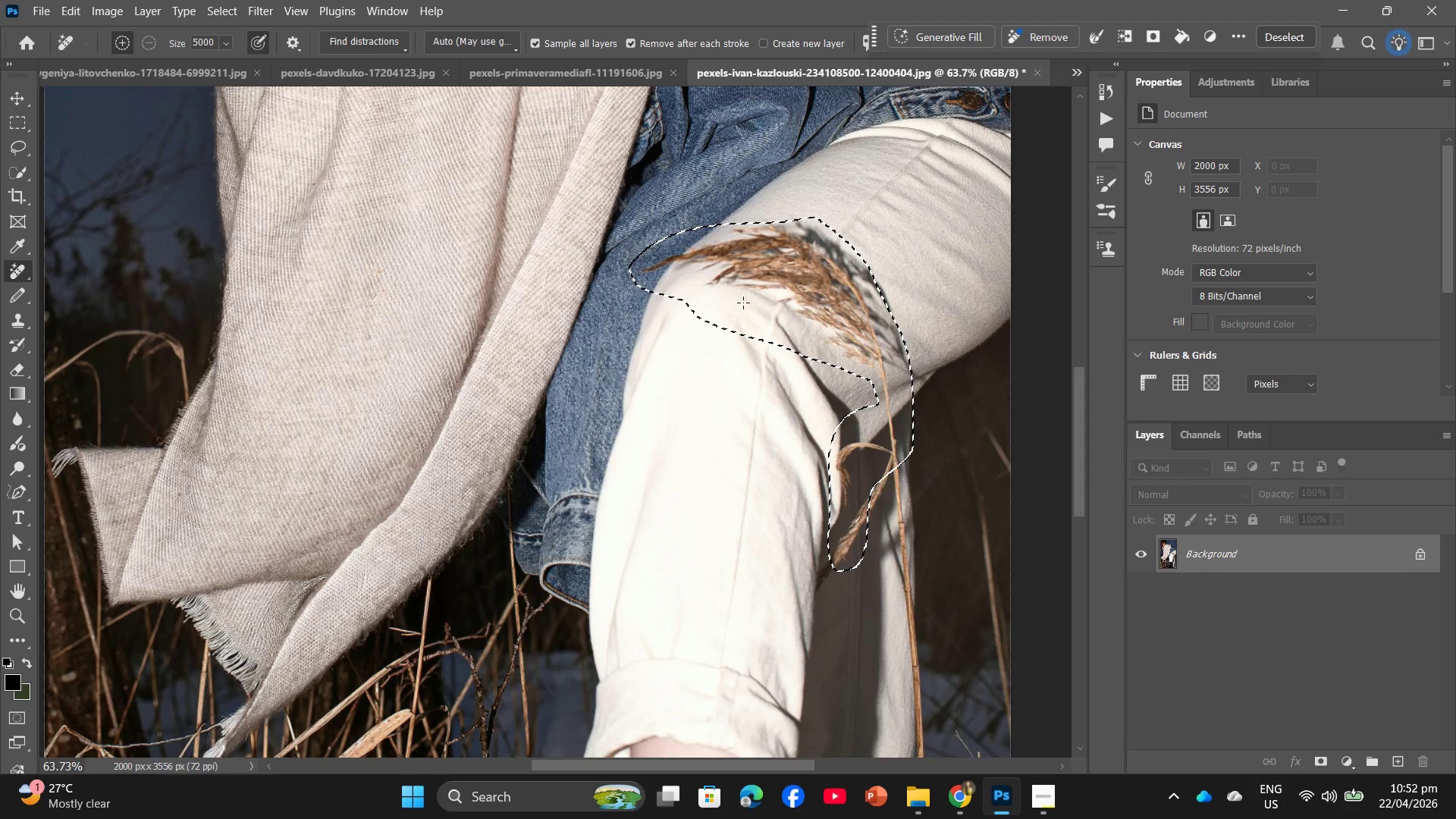 
left_click_drag(start_coordinate=[751, 303], to_coordinate=[824, 337])
 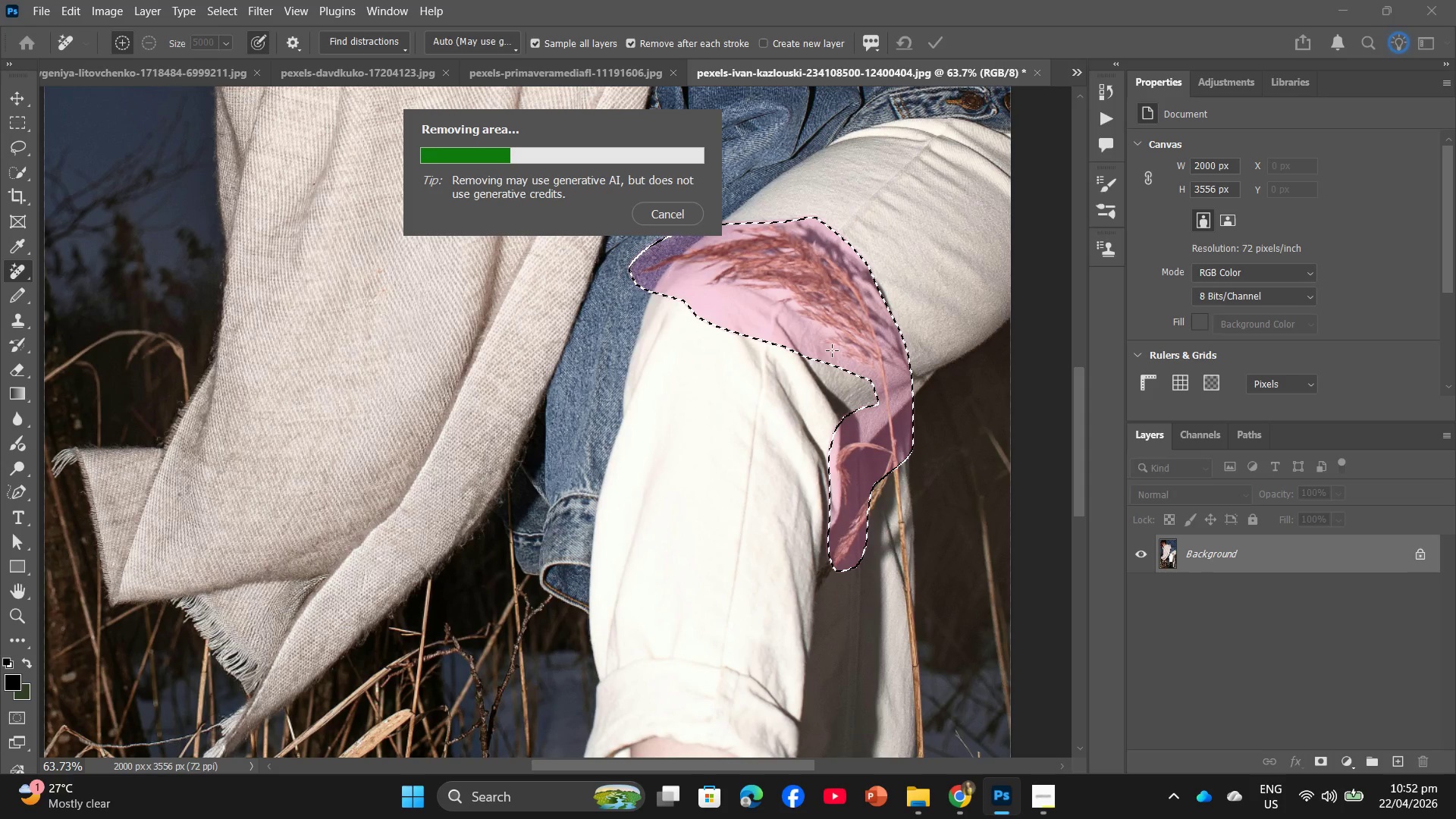 
wait(18.91)
 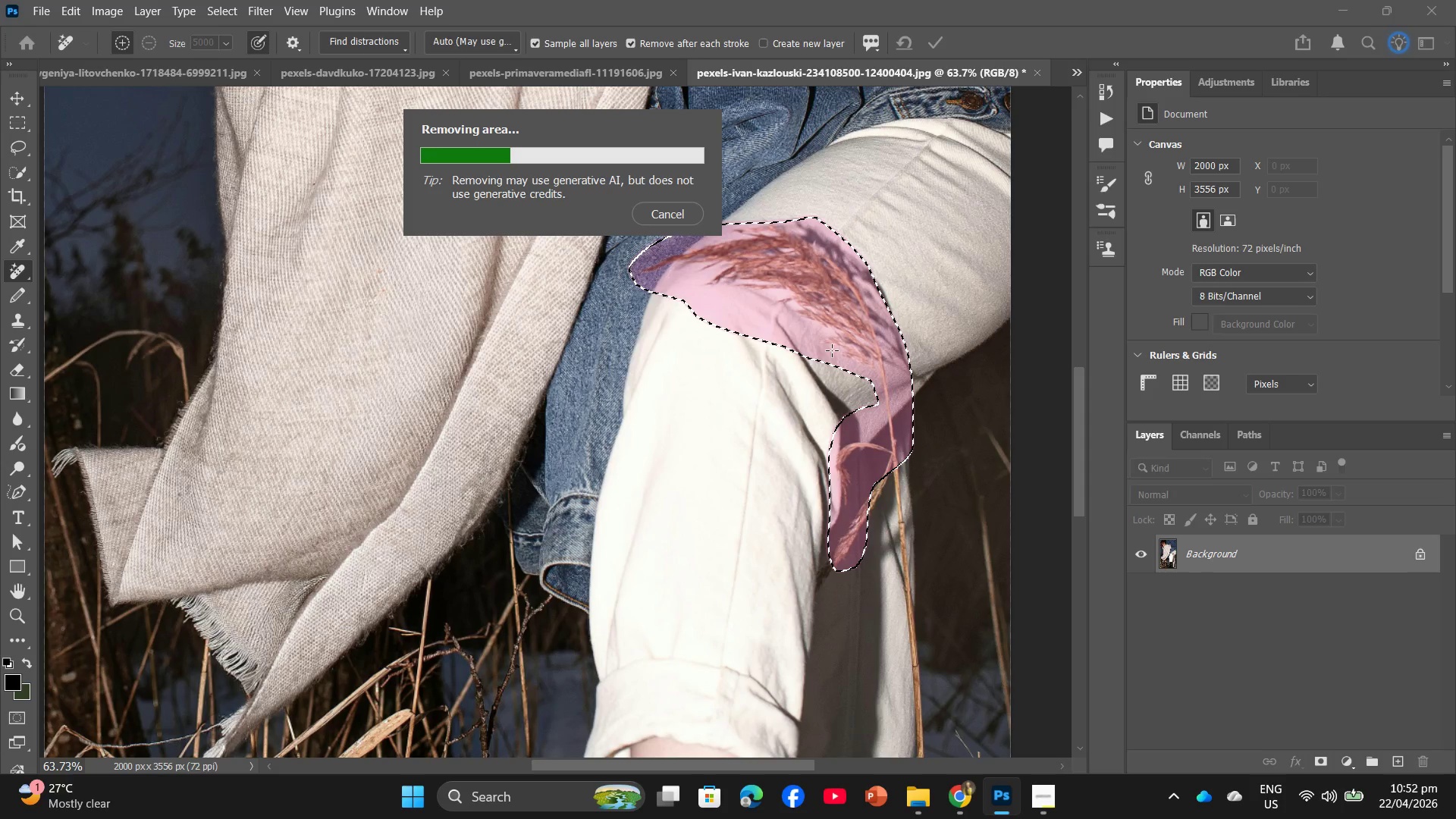 
left_click([41, 13])
 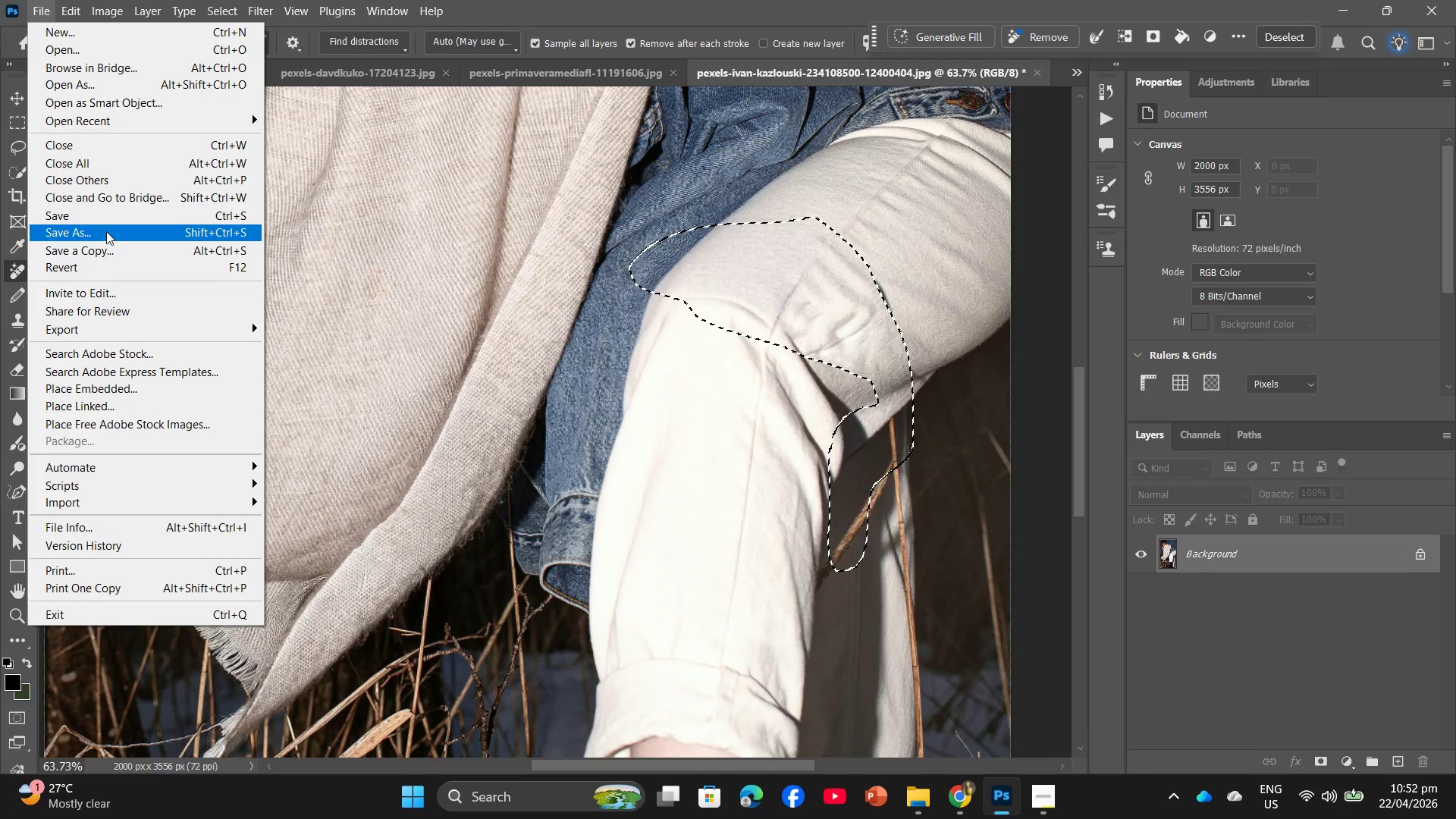 
left_click([106, 231])
 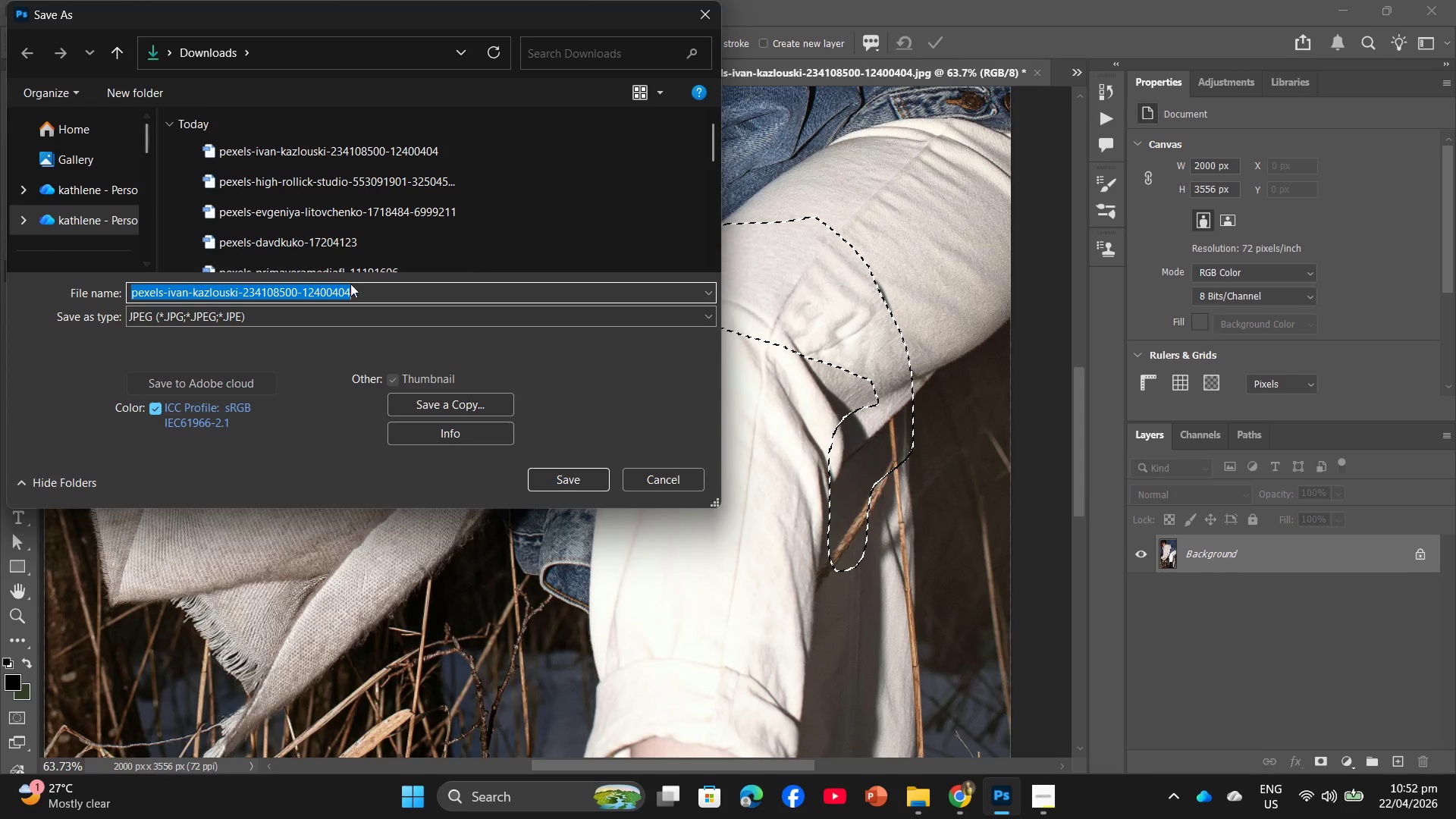 
scroll: coordinate [115, 205], scroll_direction: down, amount: 3.0
 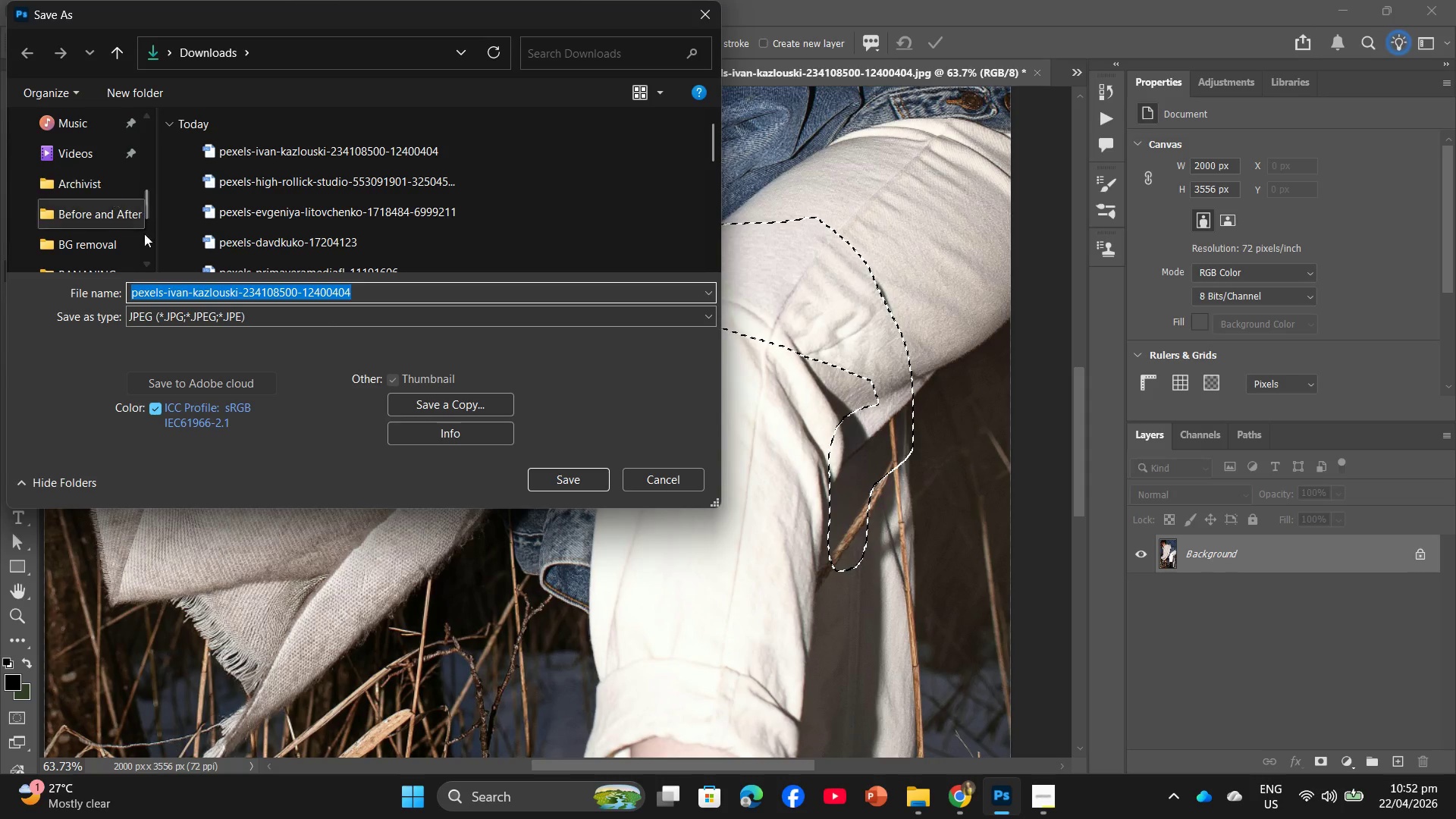 
scroll: coordinate [70, 223], scroll_direction: up, amount: 2.0
 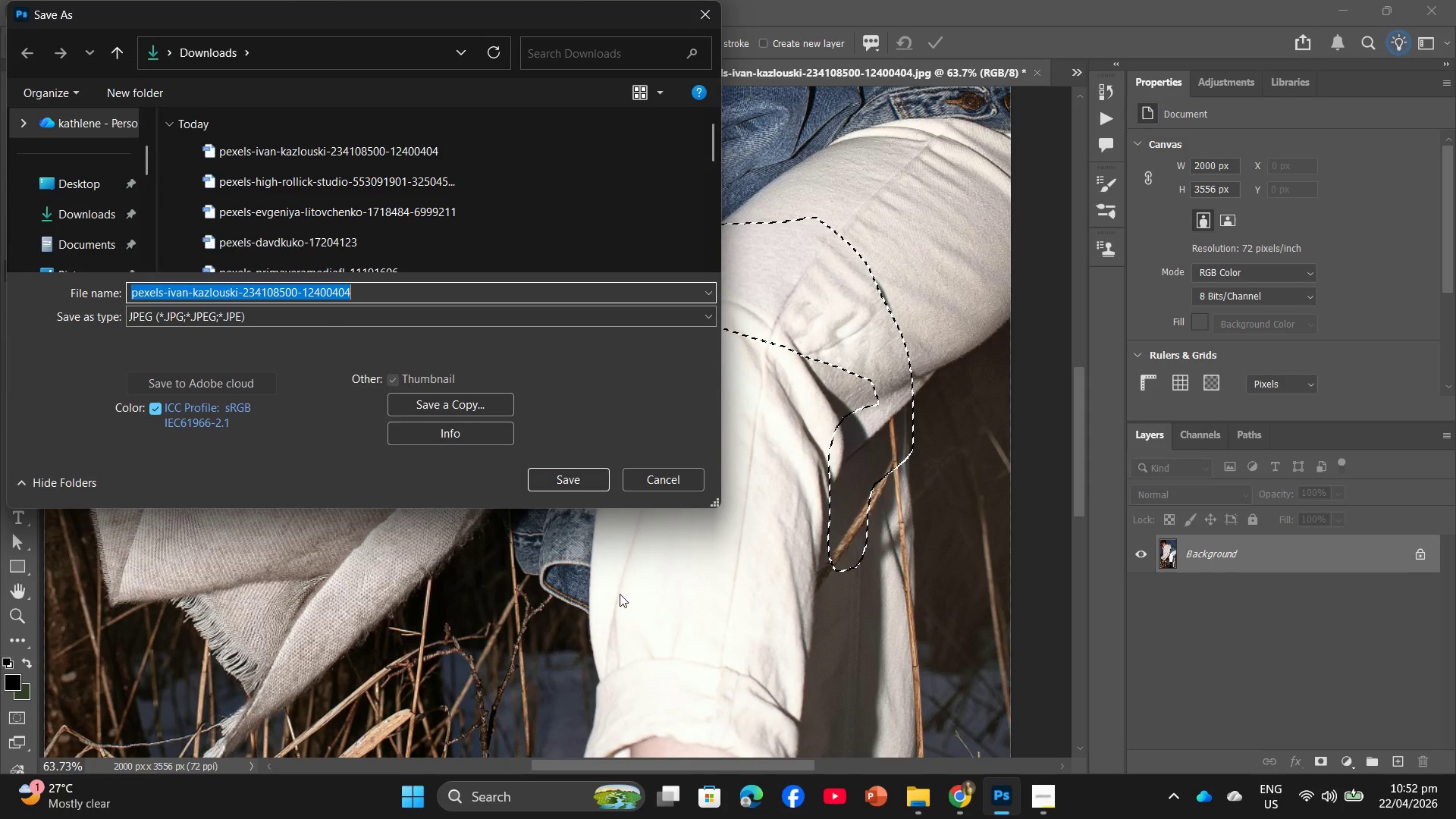 
left_click([1058, 818])